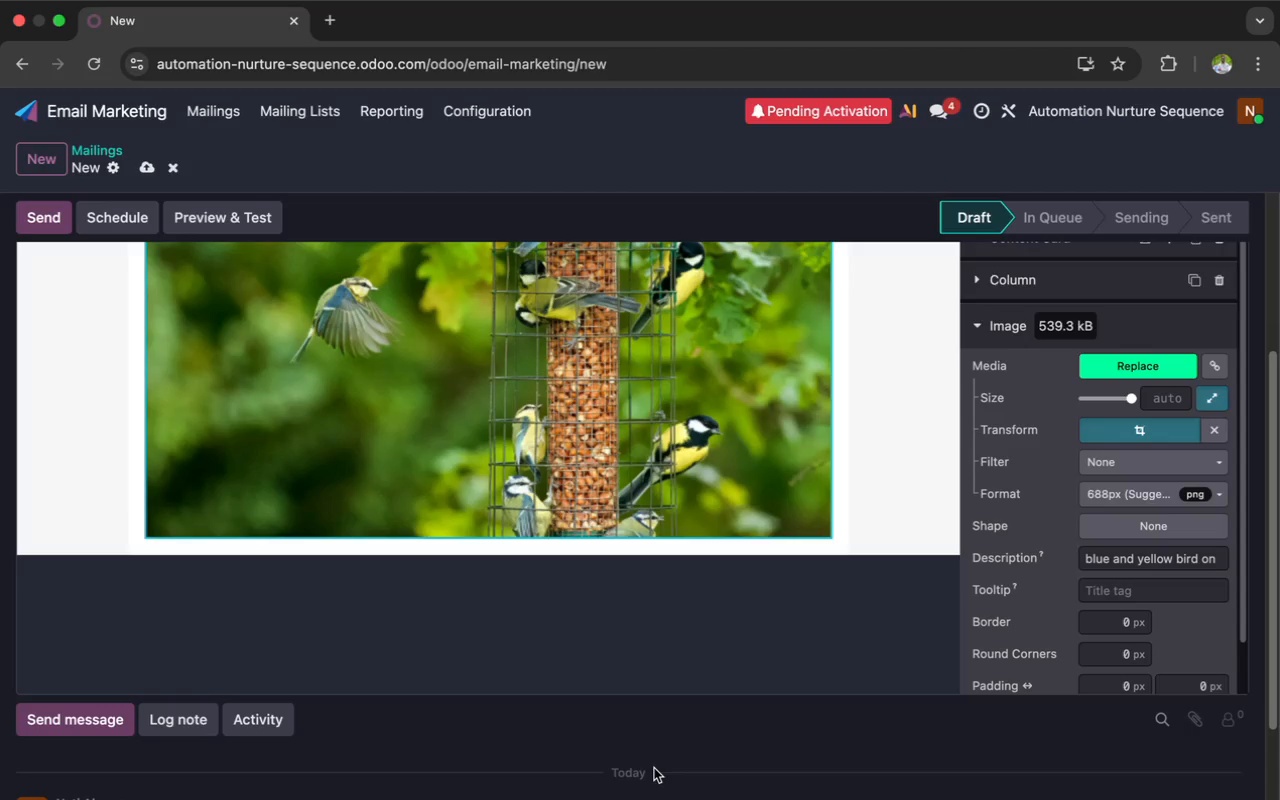 
scroll: coordinate [1059, 489], scroll_direction: up, amount: 9.0
 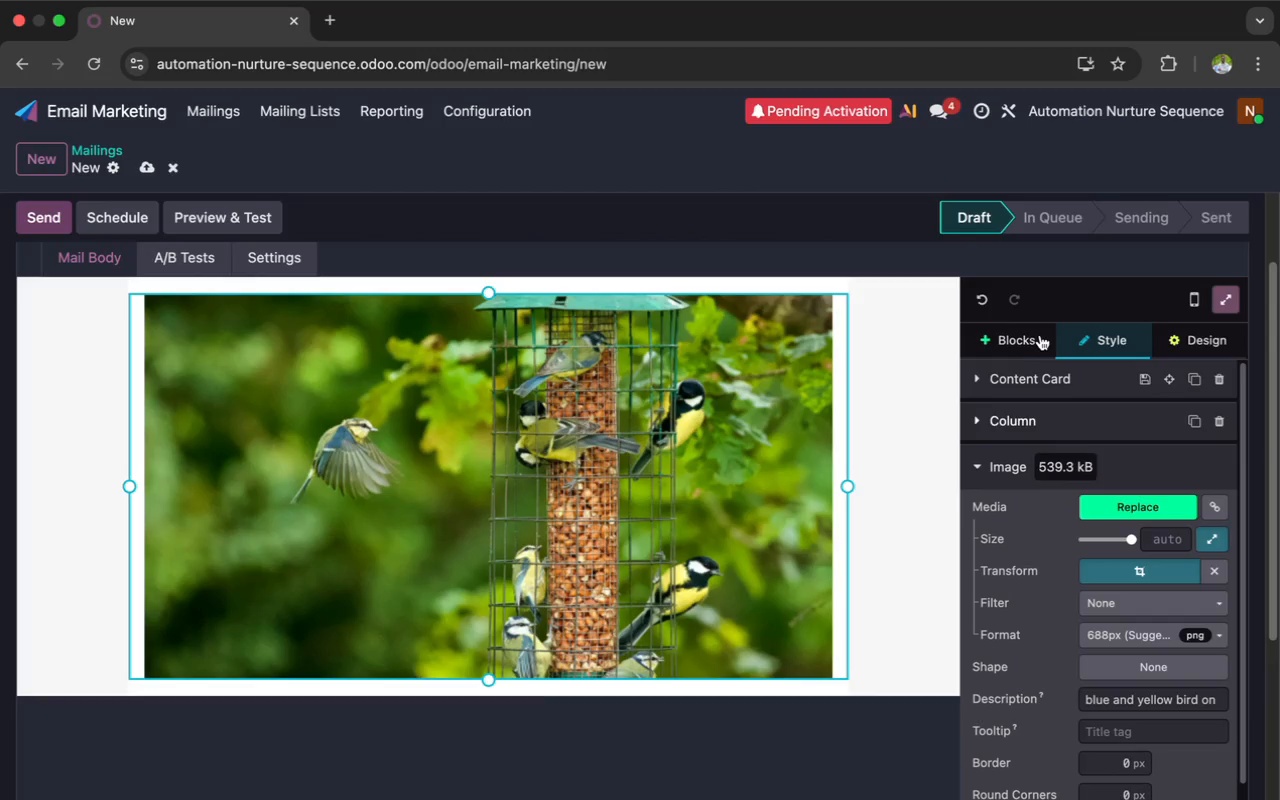 
left_click([1023, 339])
 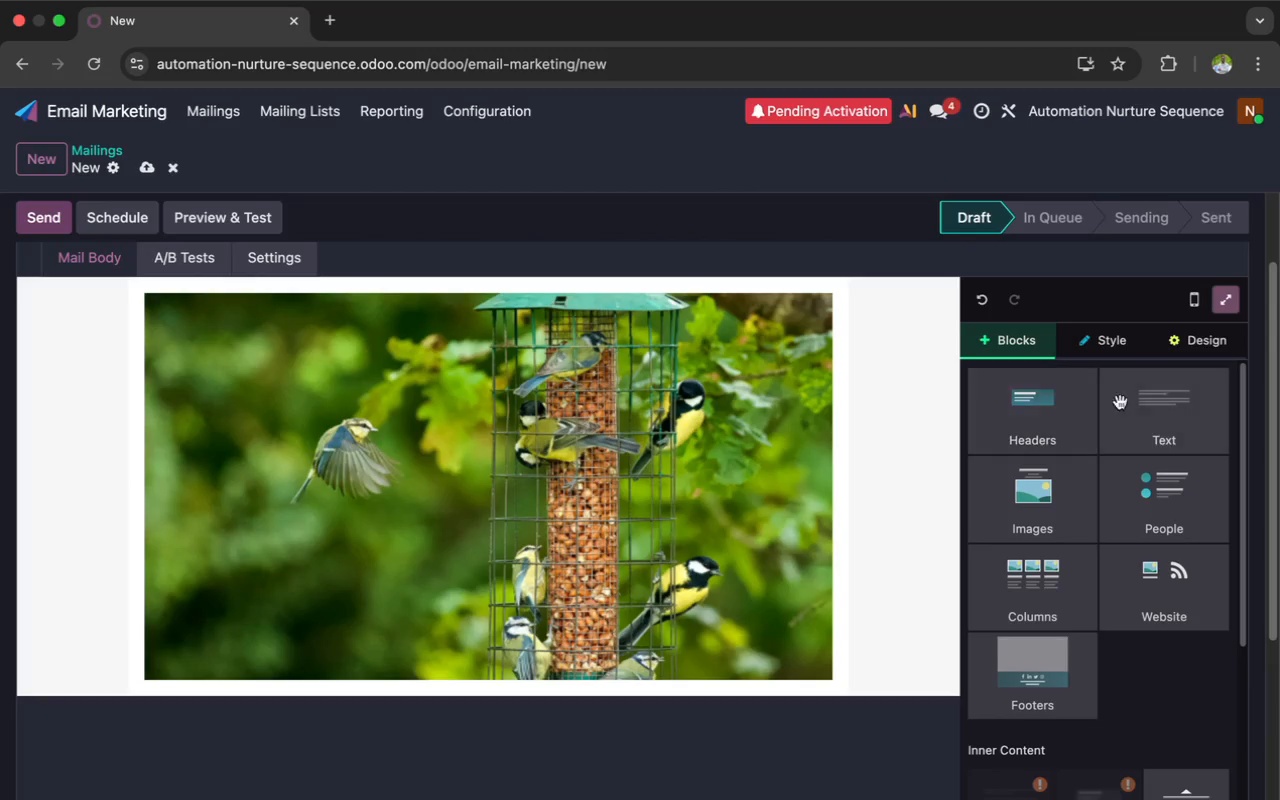 
left_click([1142, 406])
 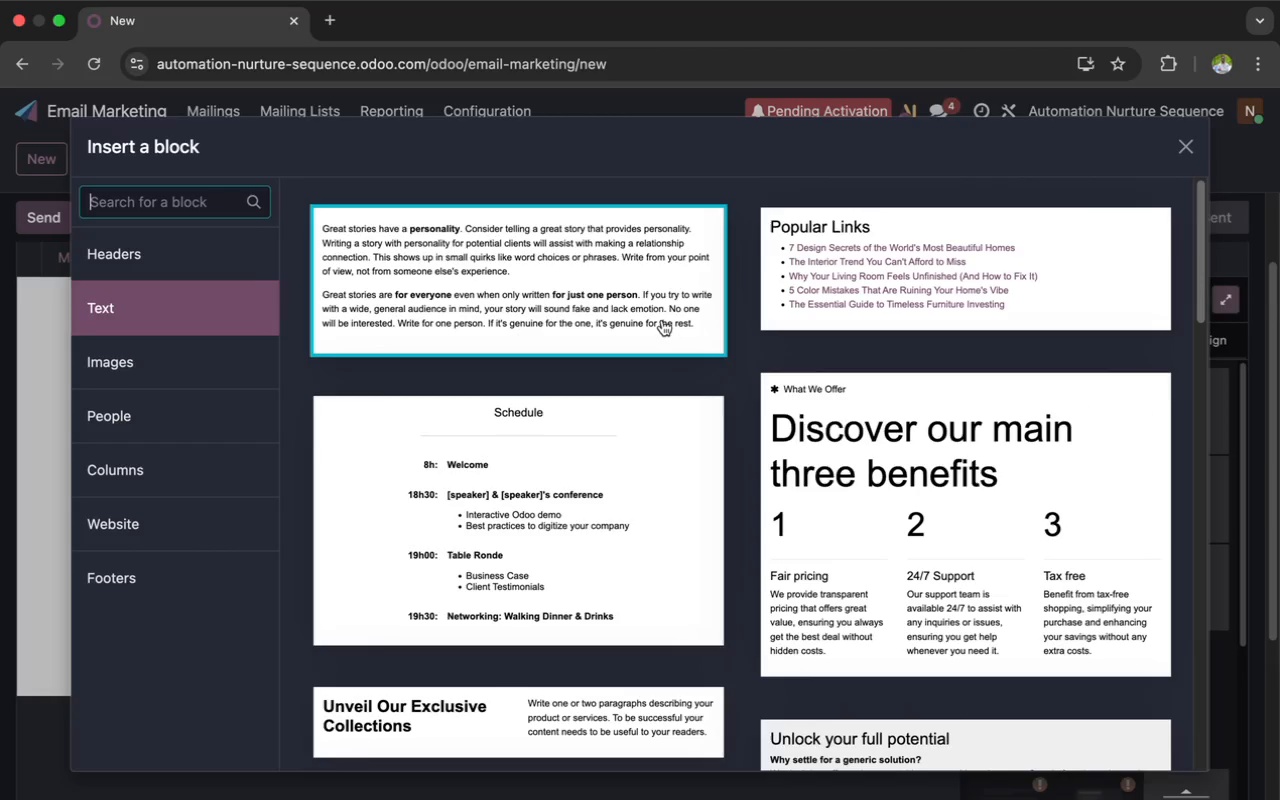 
left_click([649, 319])
 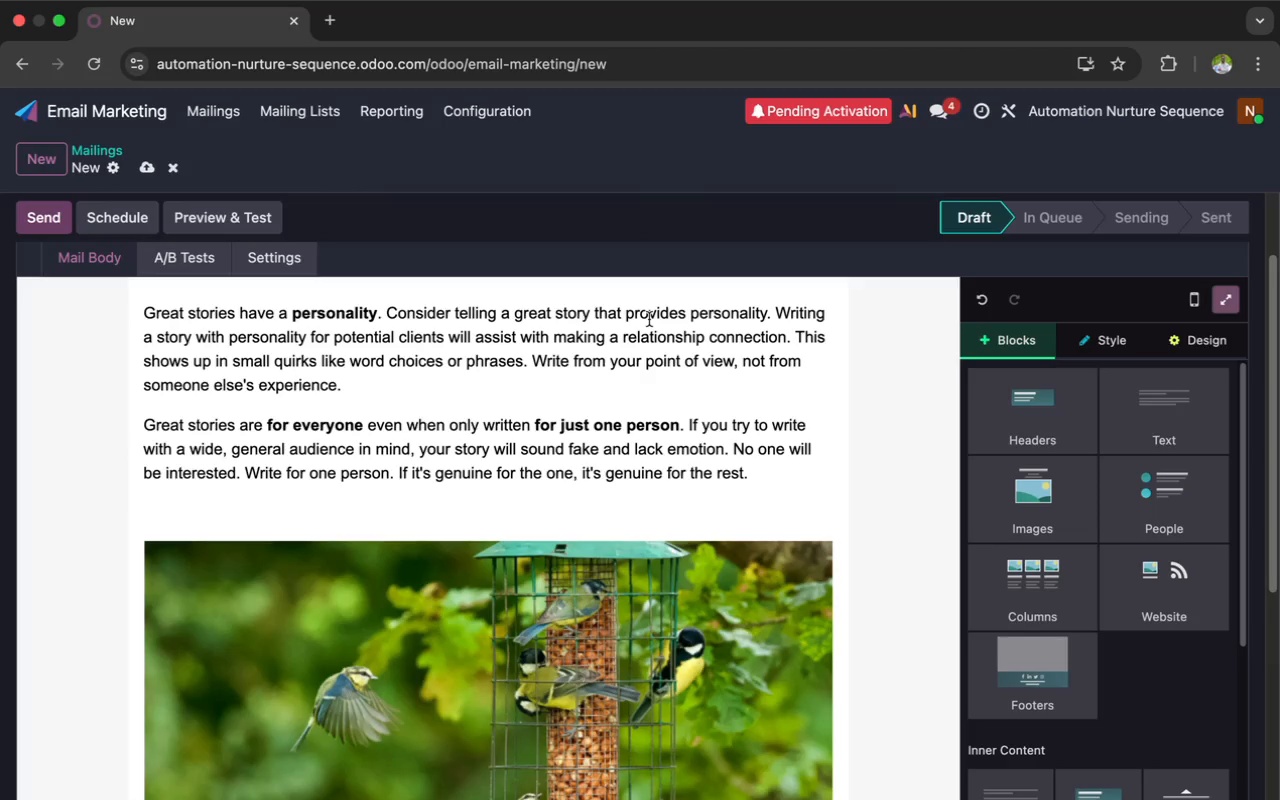 
wait(6.27)
 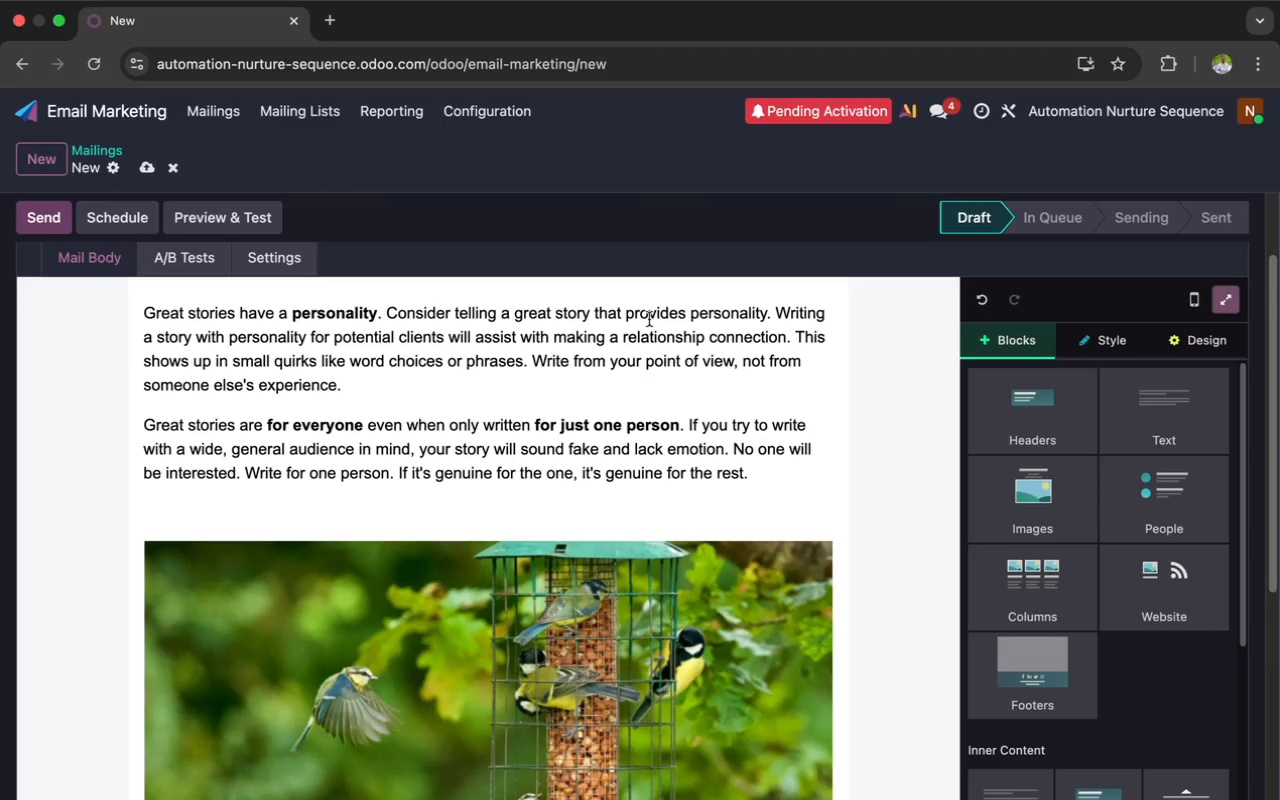 
left_click([609, 357])
 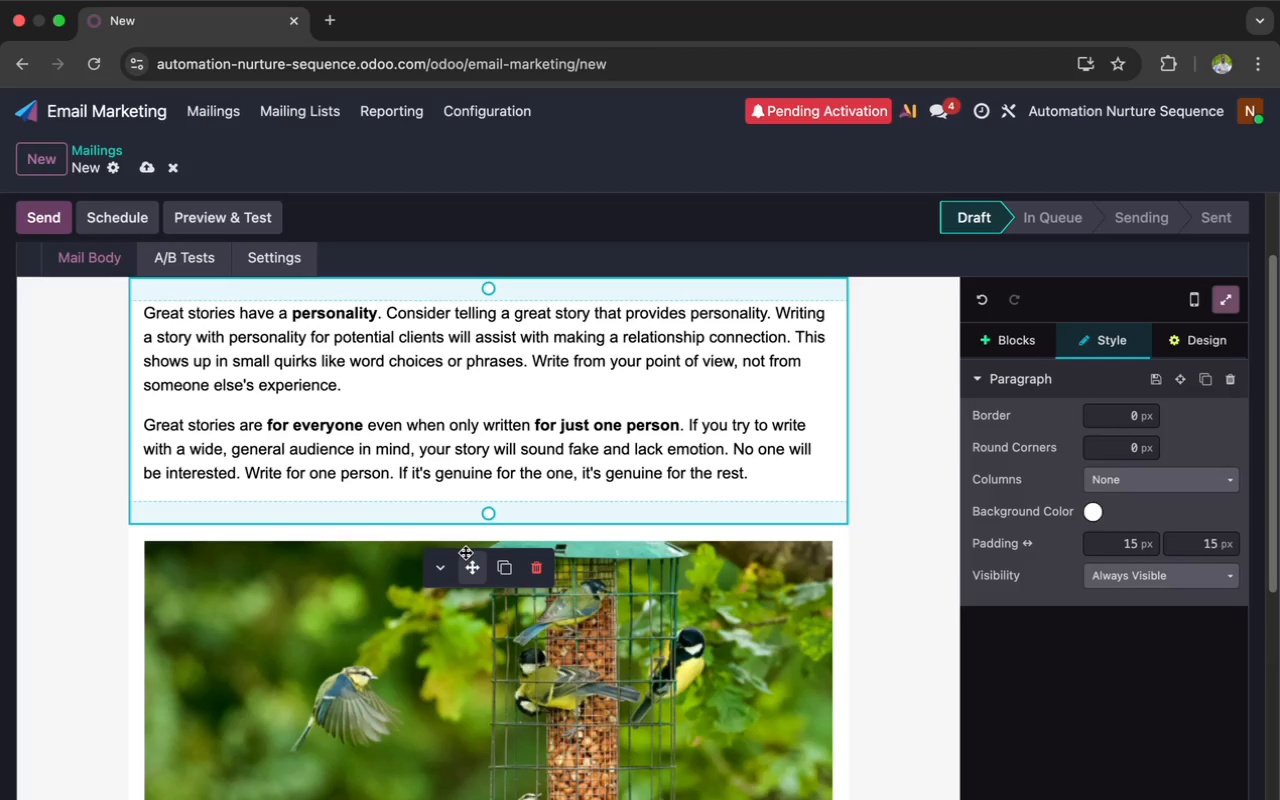 
left_click([467, 560])
 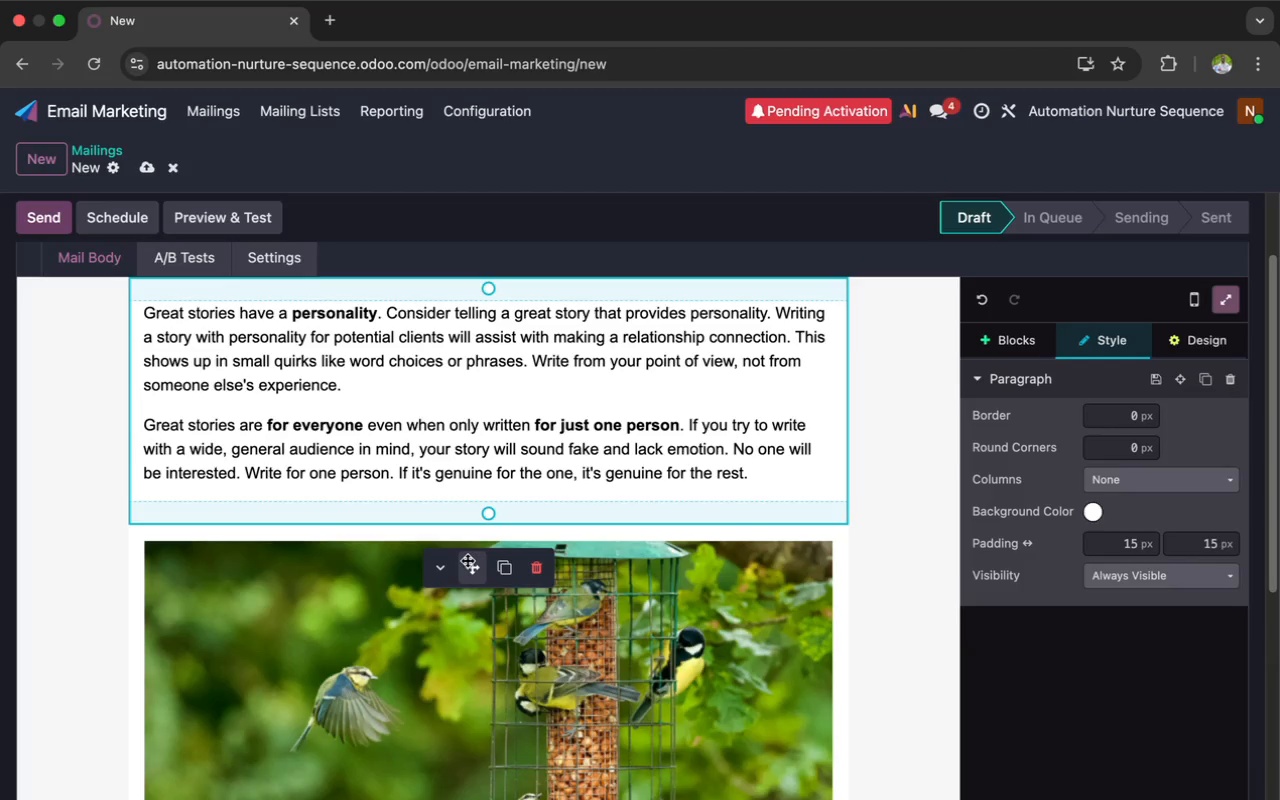 
left_click_drag(start_coordinate=[467, 560], to_coordinate=[455, 721])
 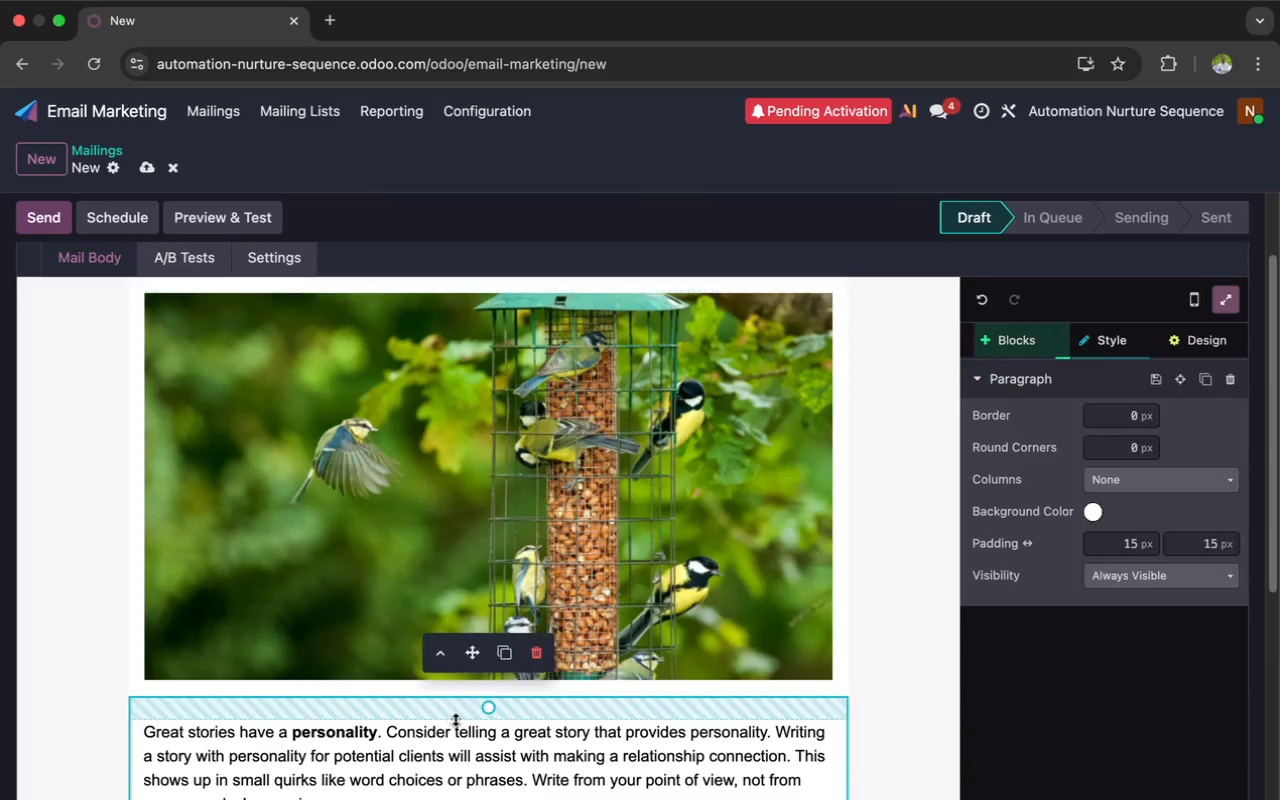 
scroll: coordinate [455, 717], scroll_direction: down, amount: 7.0
 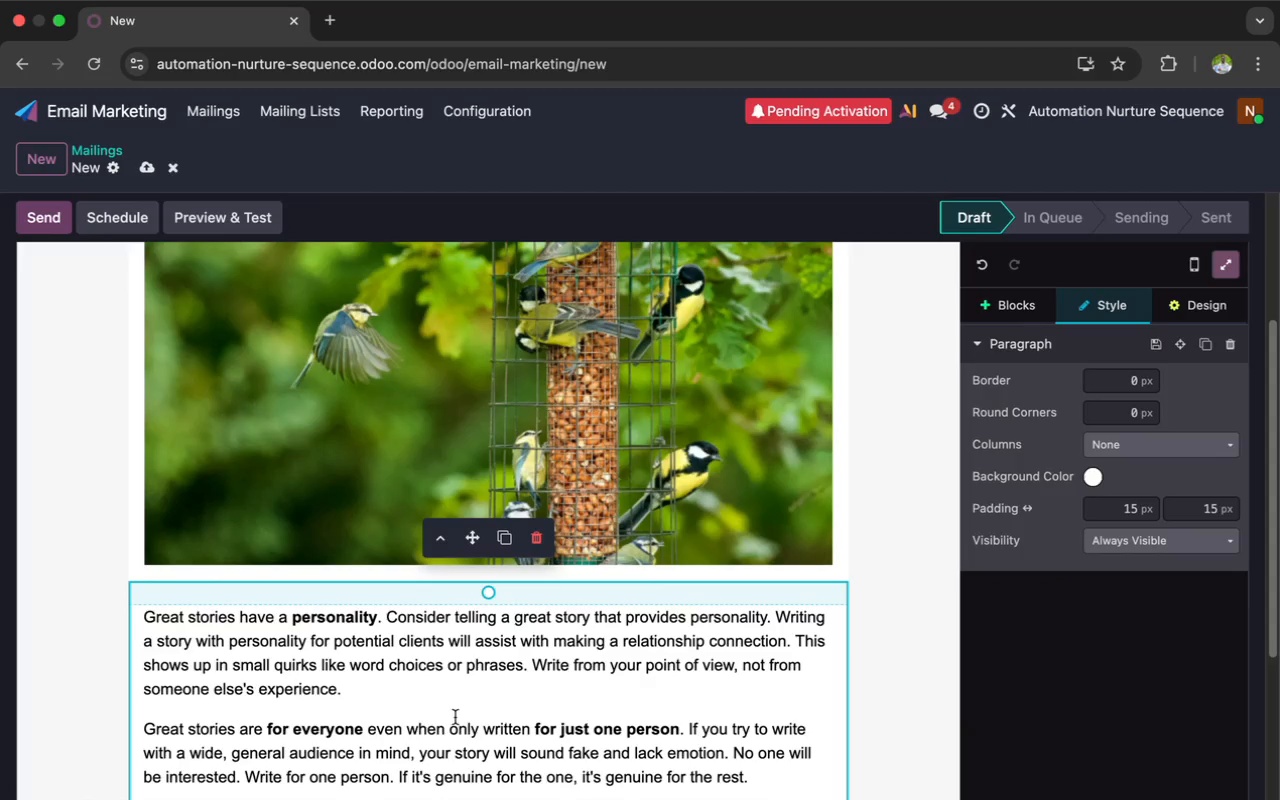 
left_click([455, 717])
 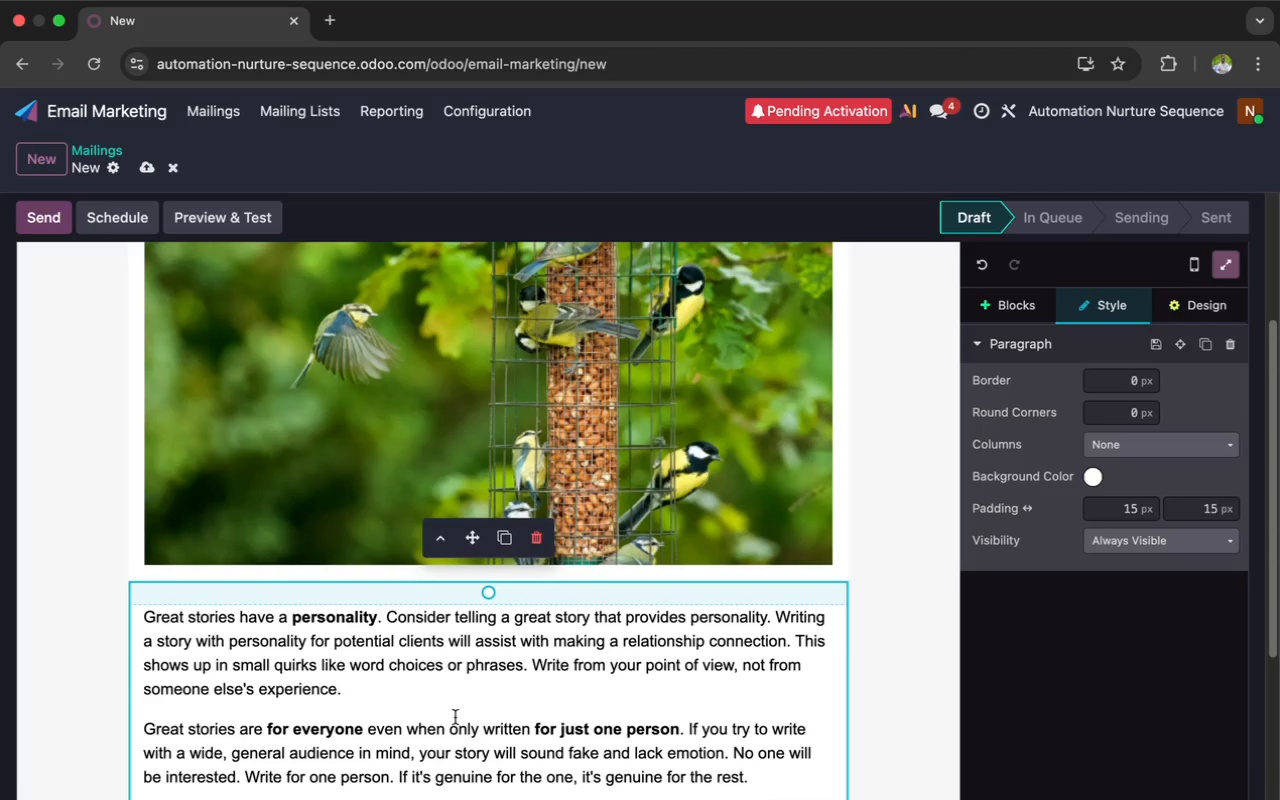 
wait(15.26)
 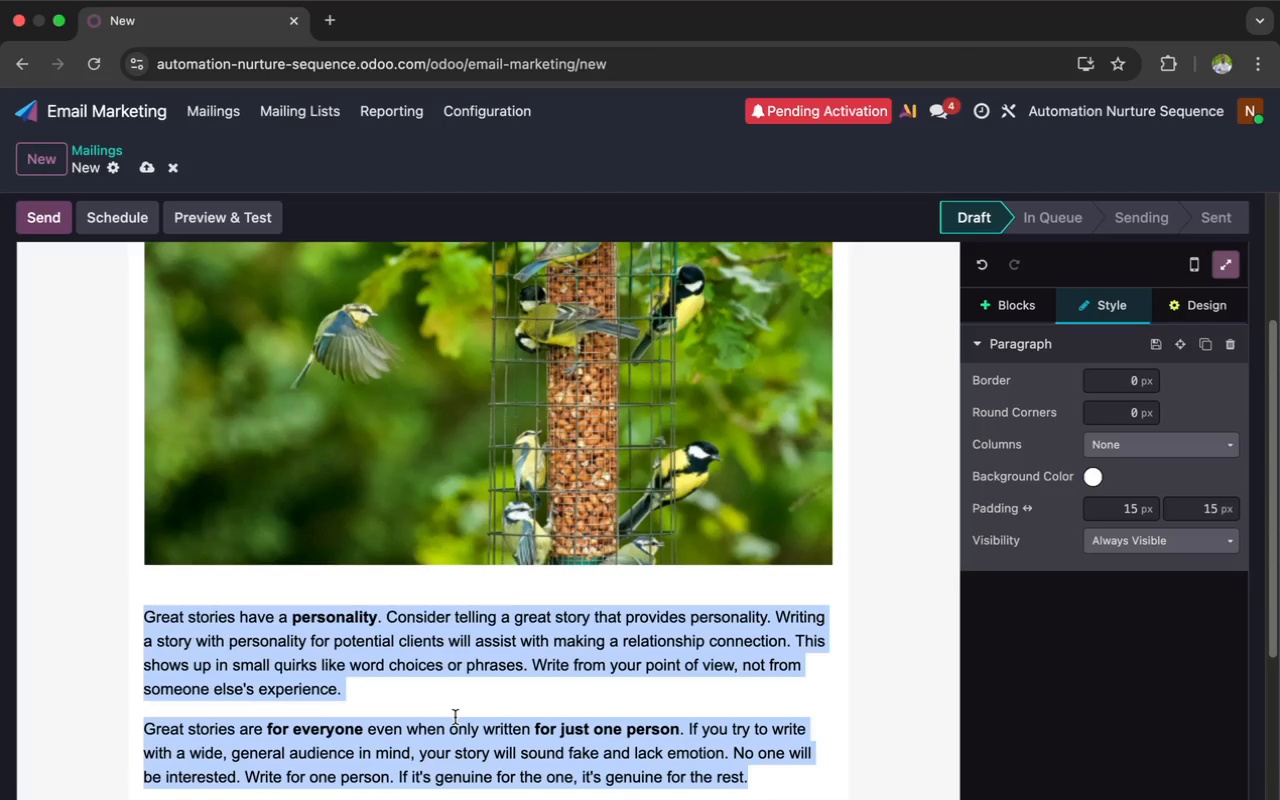 
key(Meta+A)
 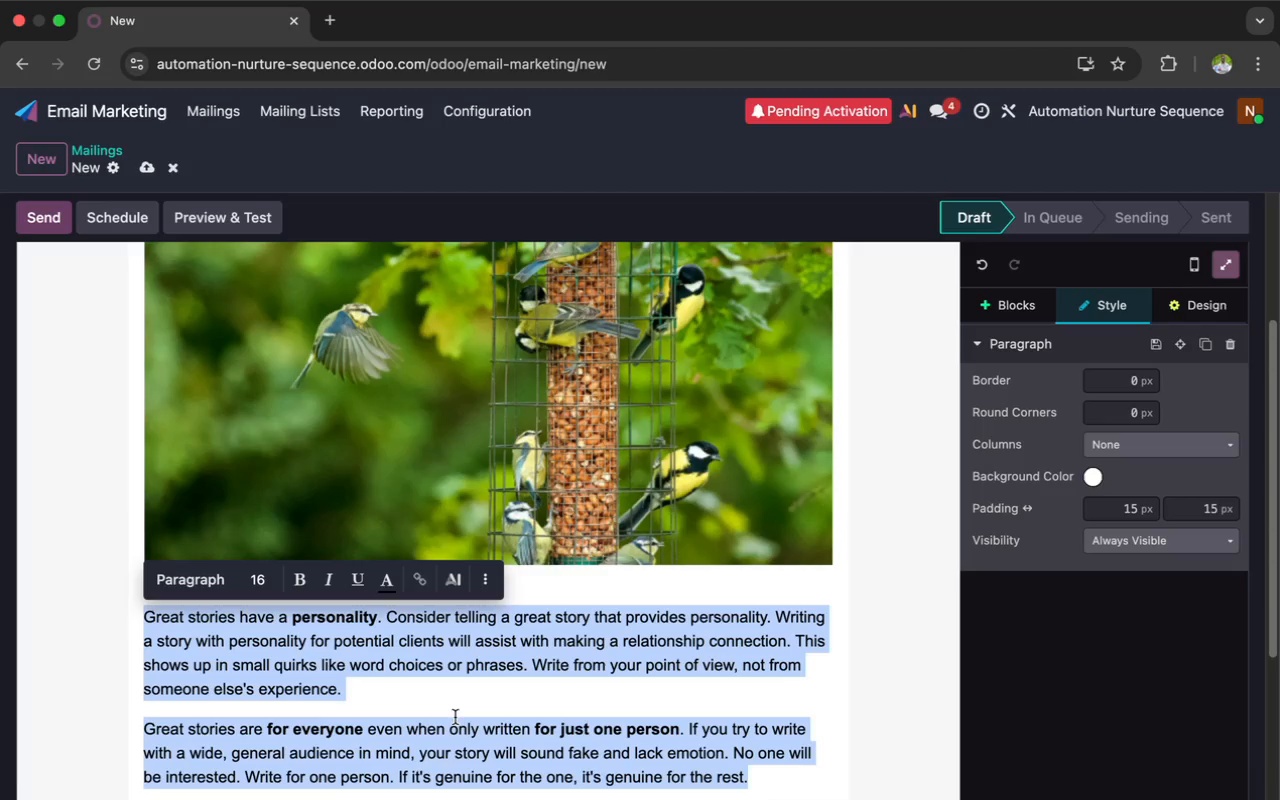 
key(Backspace)
 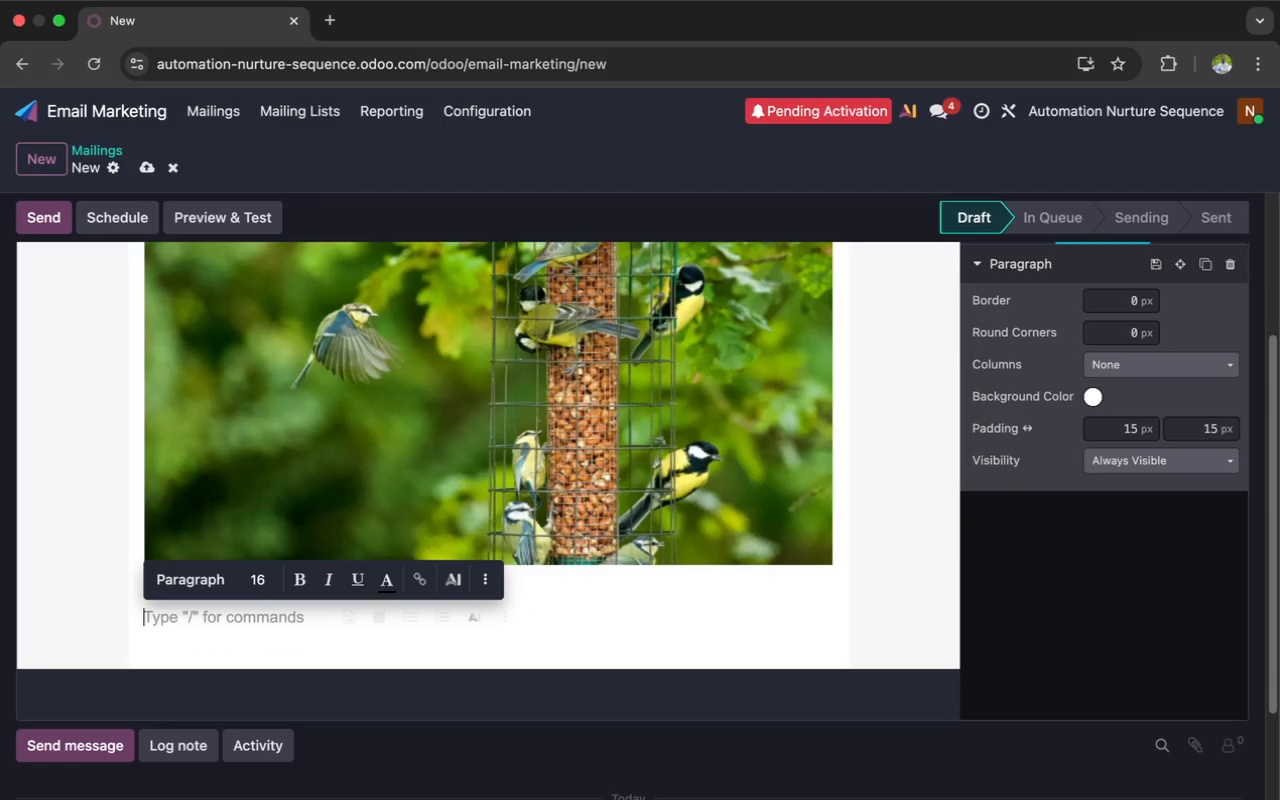 
type(Fuel Healthy F)
key(Backspace)
type(Growth, `{{ object.name}}`)
 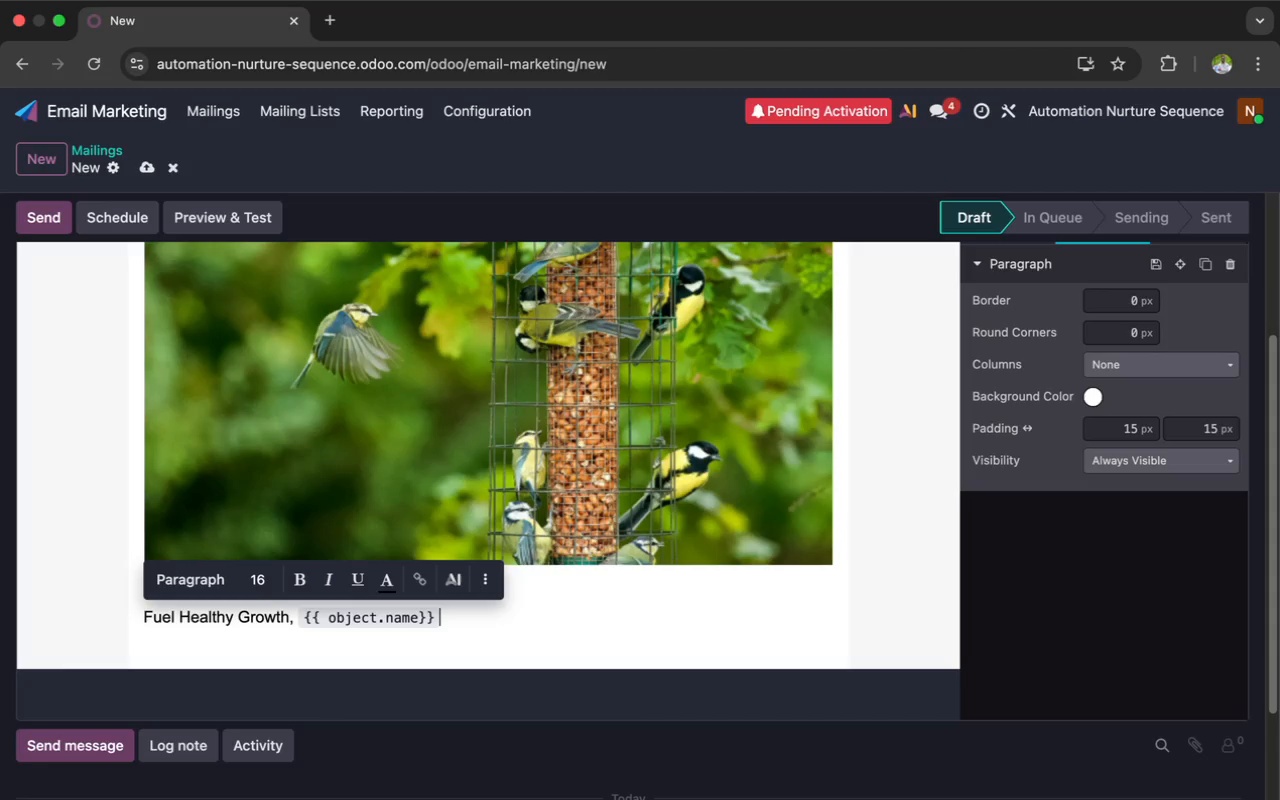 
wait(5.34)
 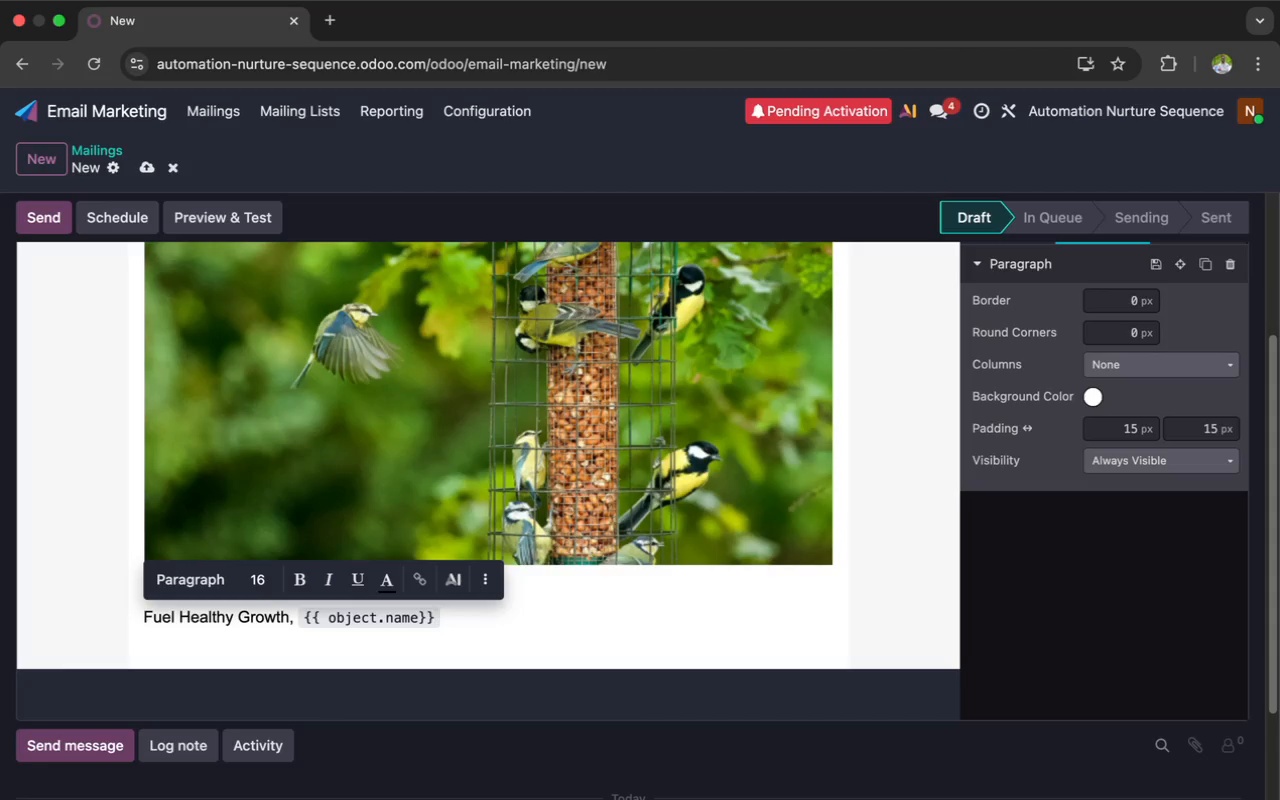 
key(Enter)
 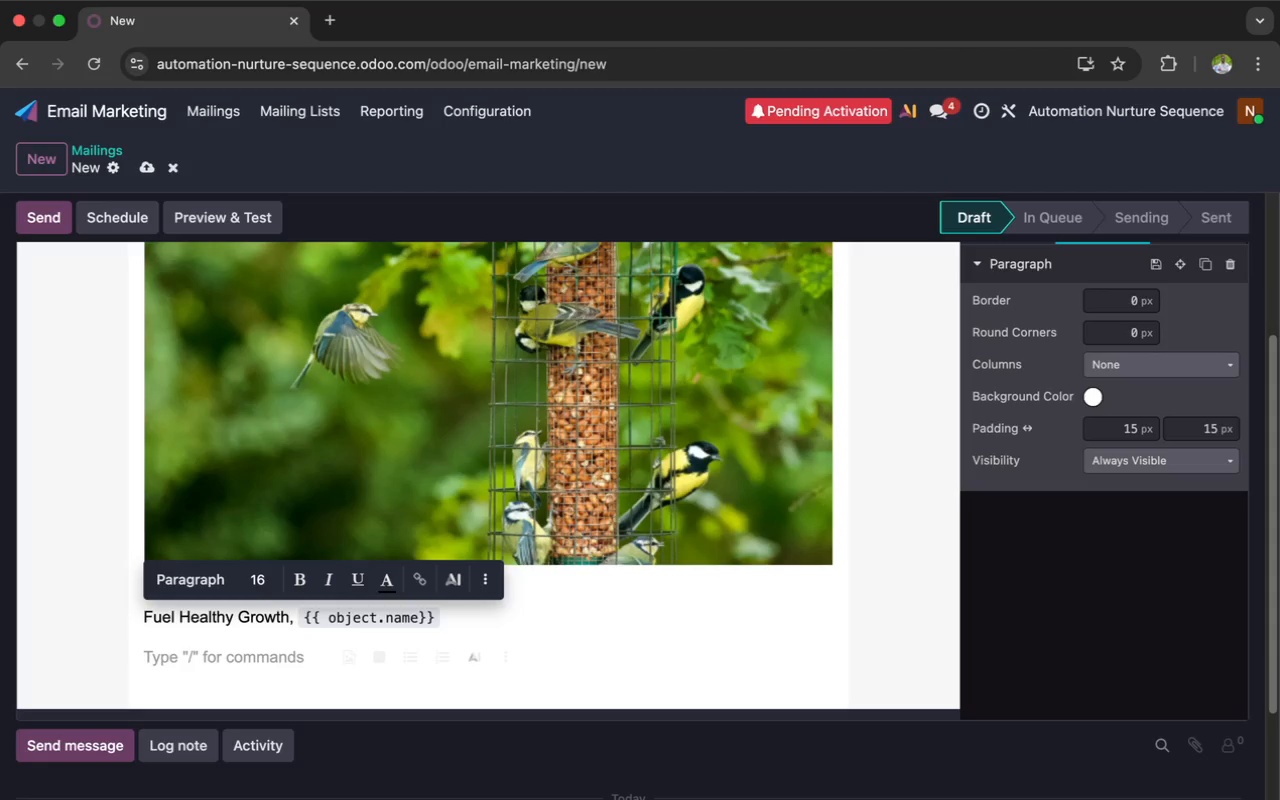 
wait(5.9)
 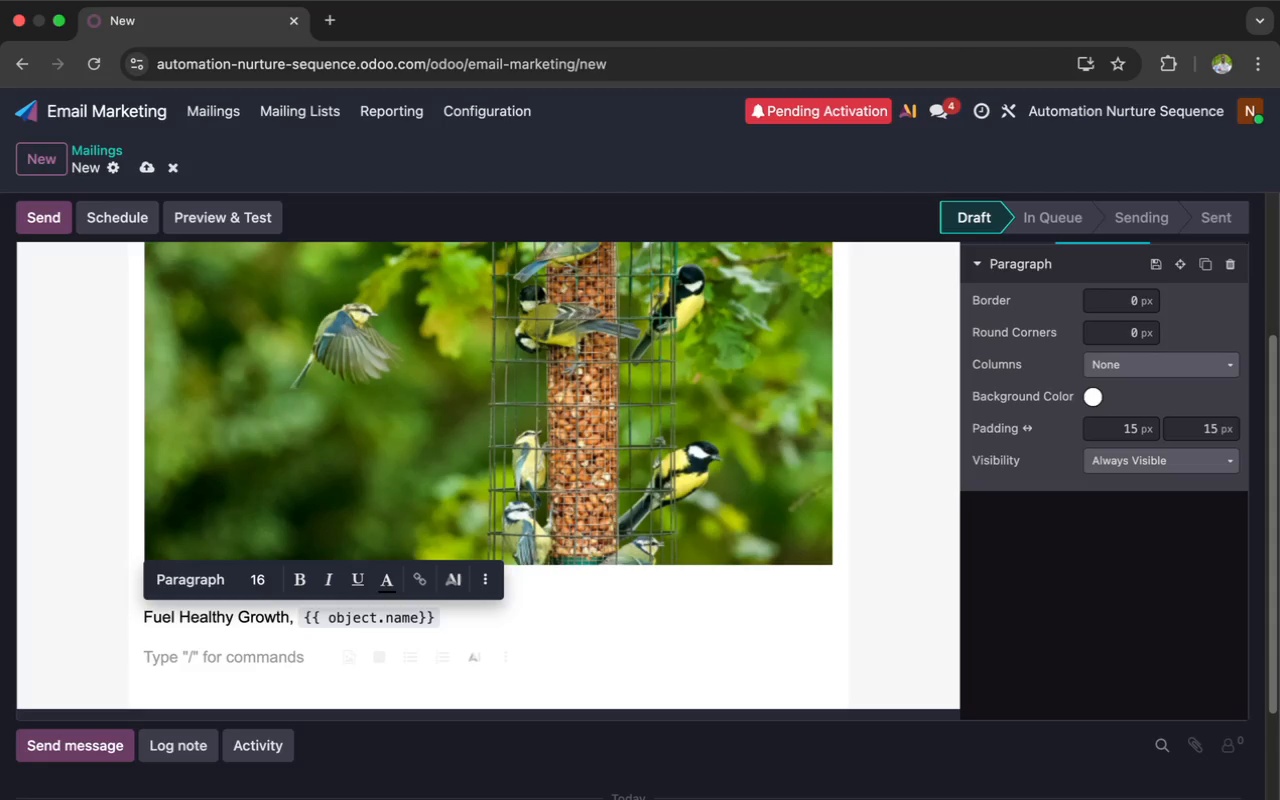 
type(Proper nutrition)
 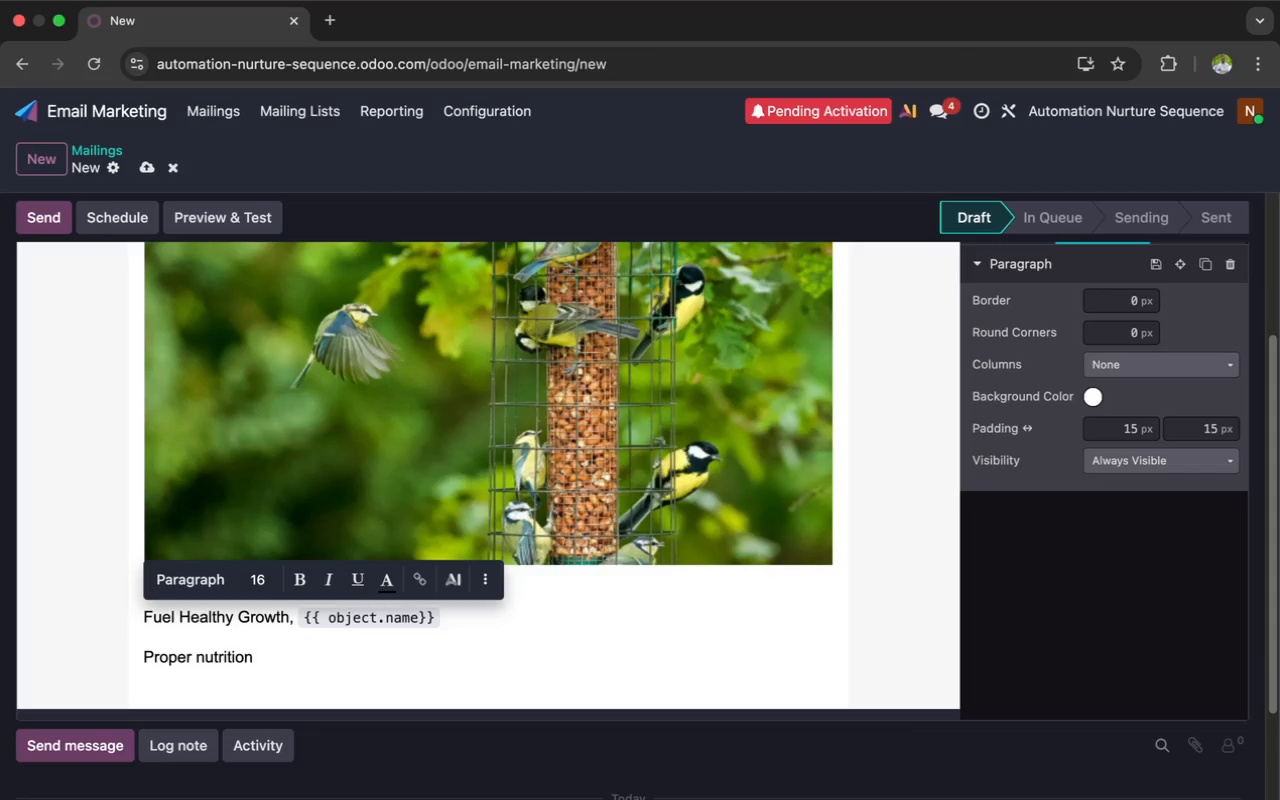 
type( is one of the most important parts of caring for your `{{)
 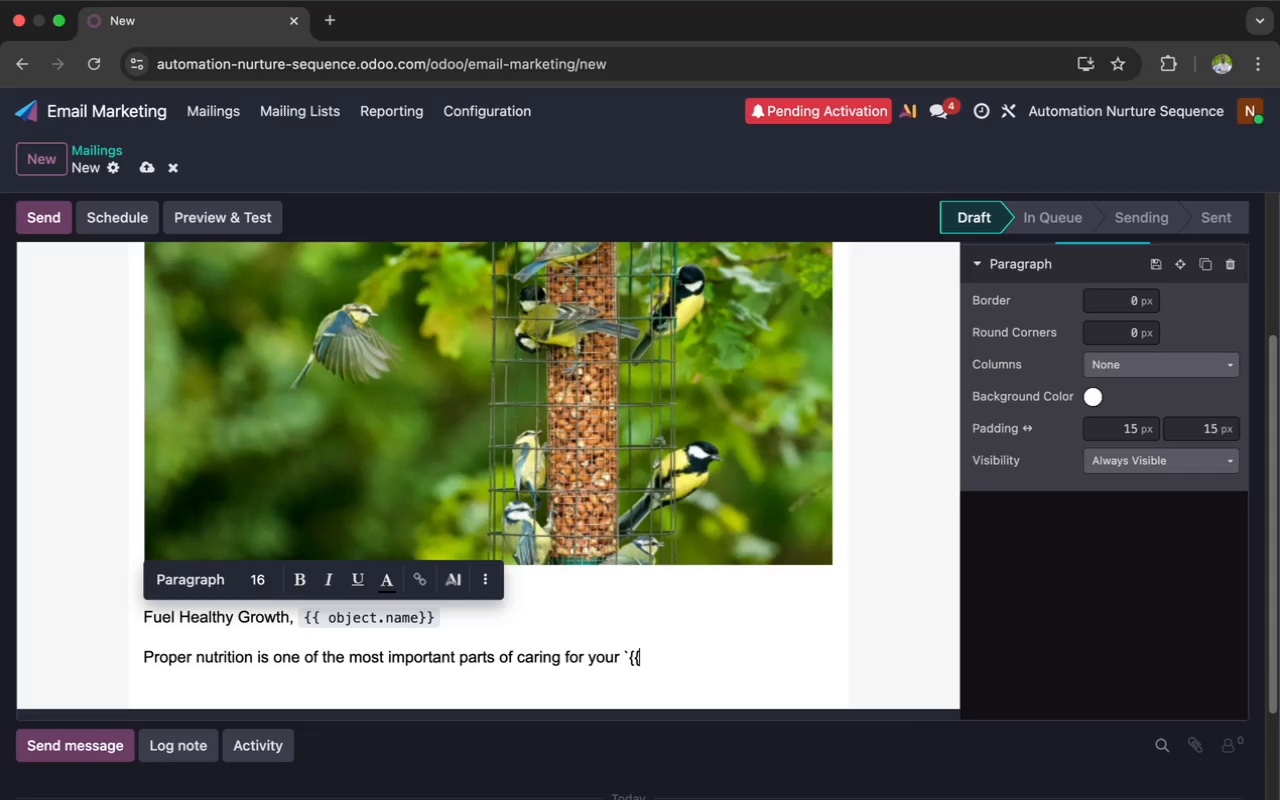 
type( object.x_repy)
key(Backspace)
type(tile)
 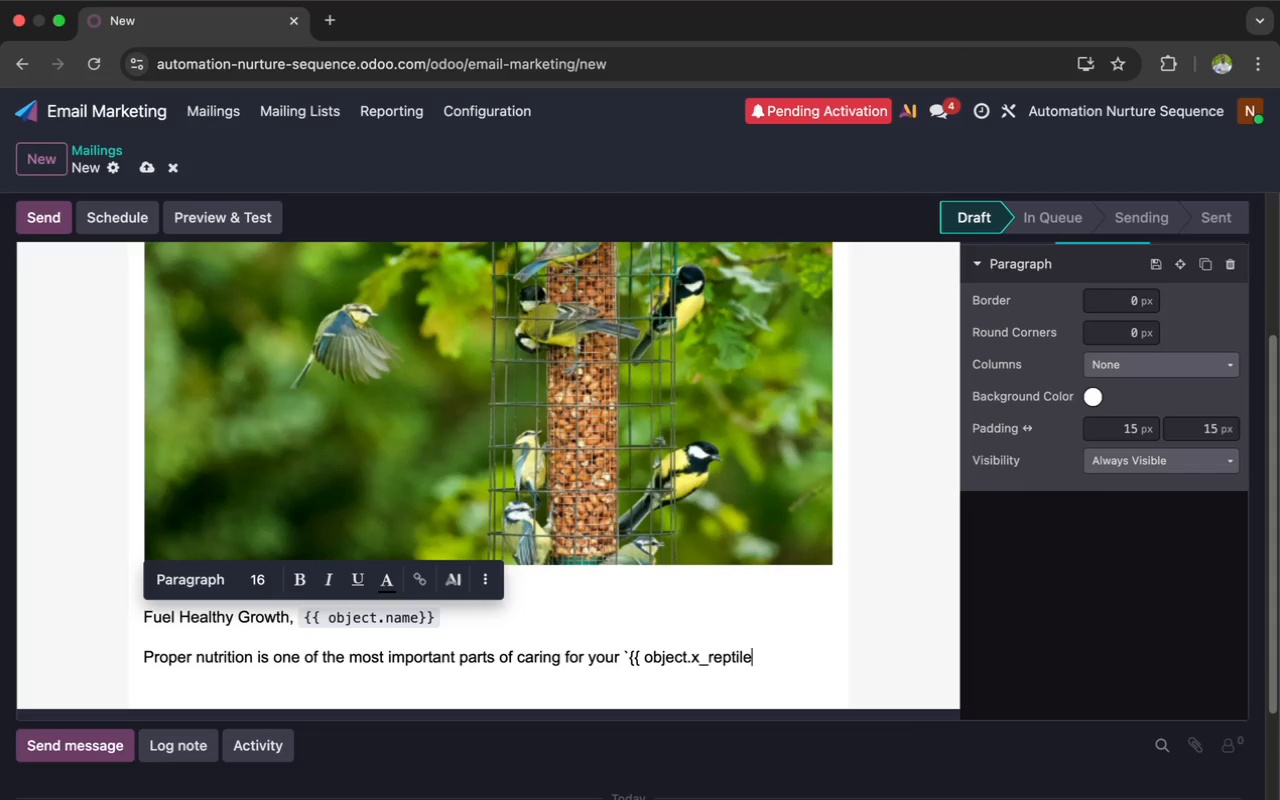 
wait(7.02)
 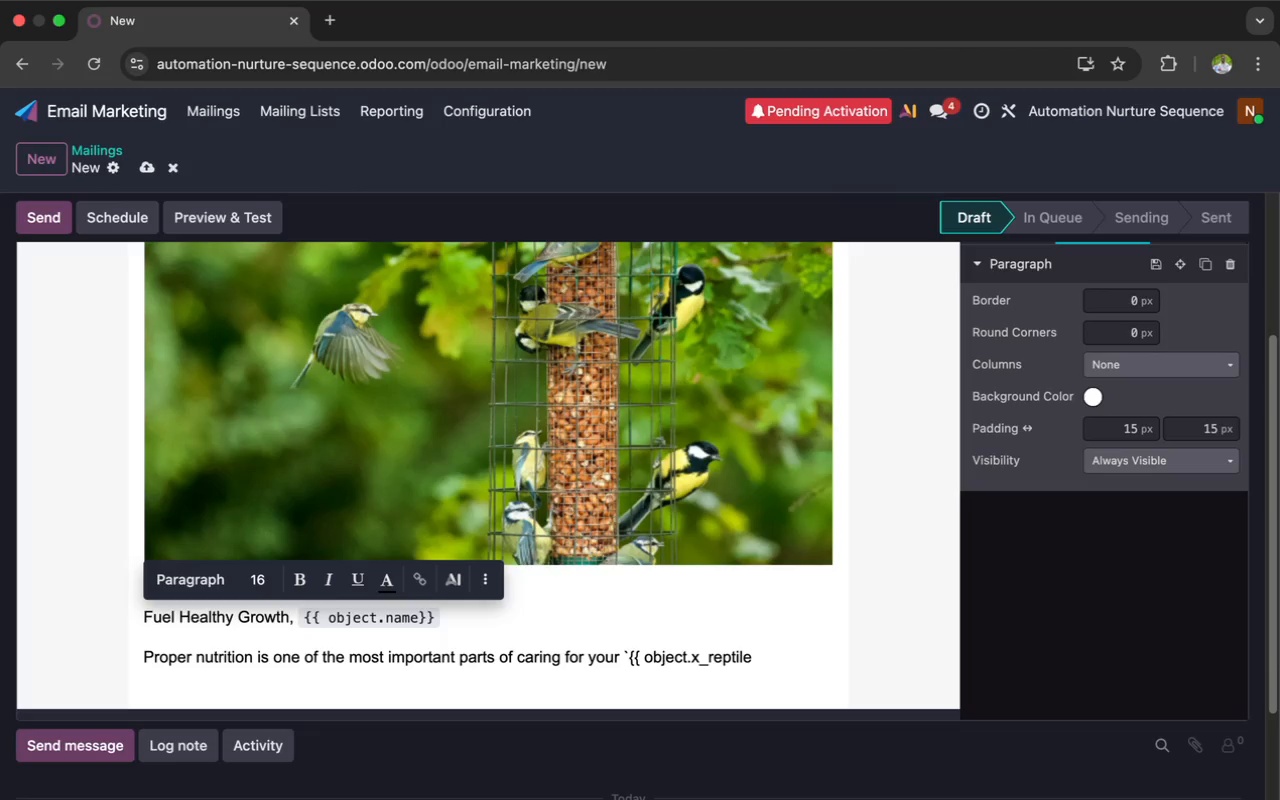 
type(_species)
 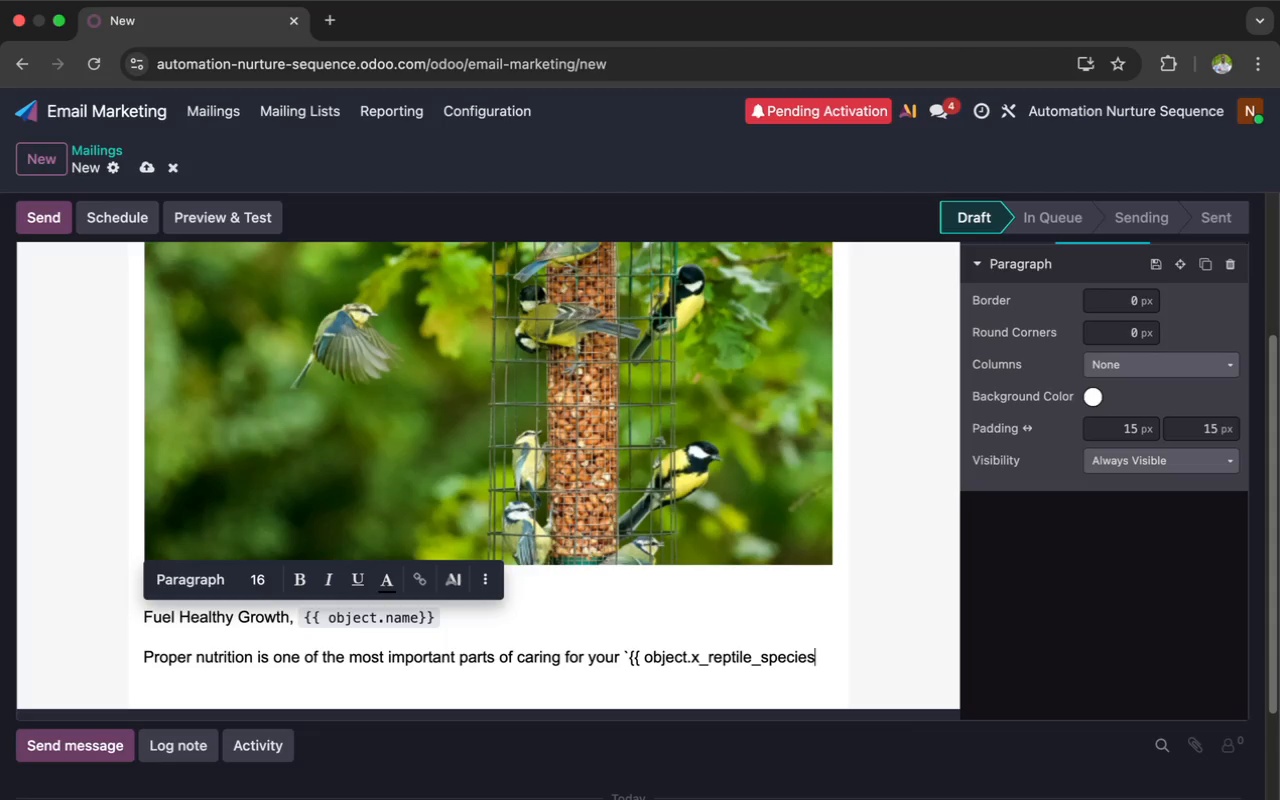 
wait(10.02)
 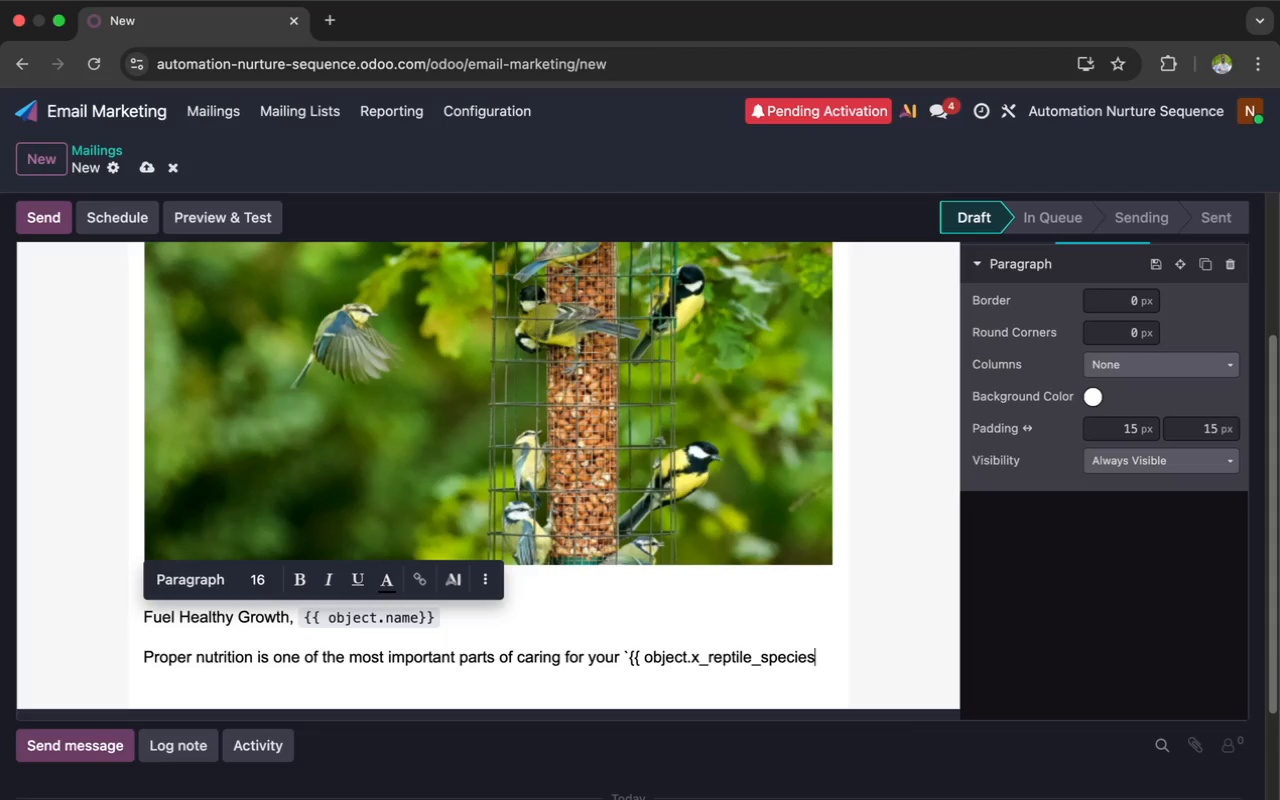 
key(Space)
 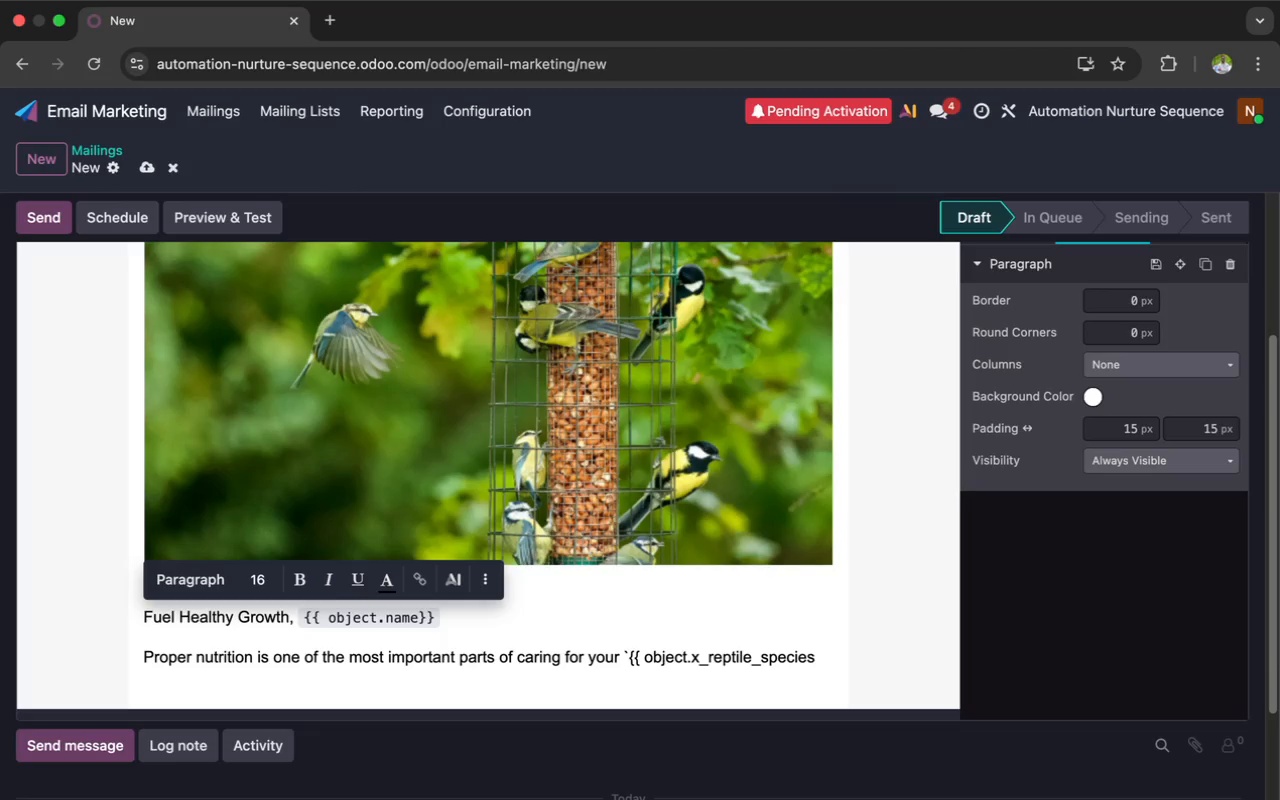 
key(Shift+BracketRight)
 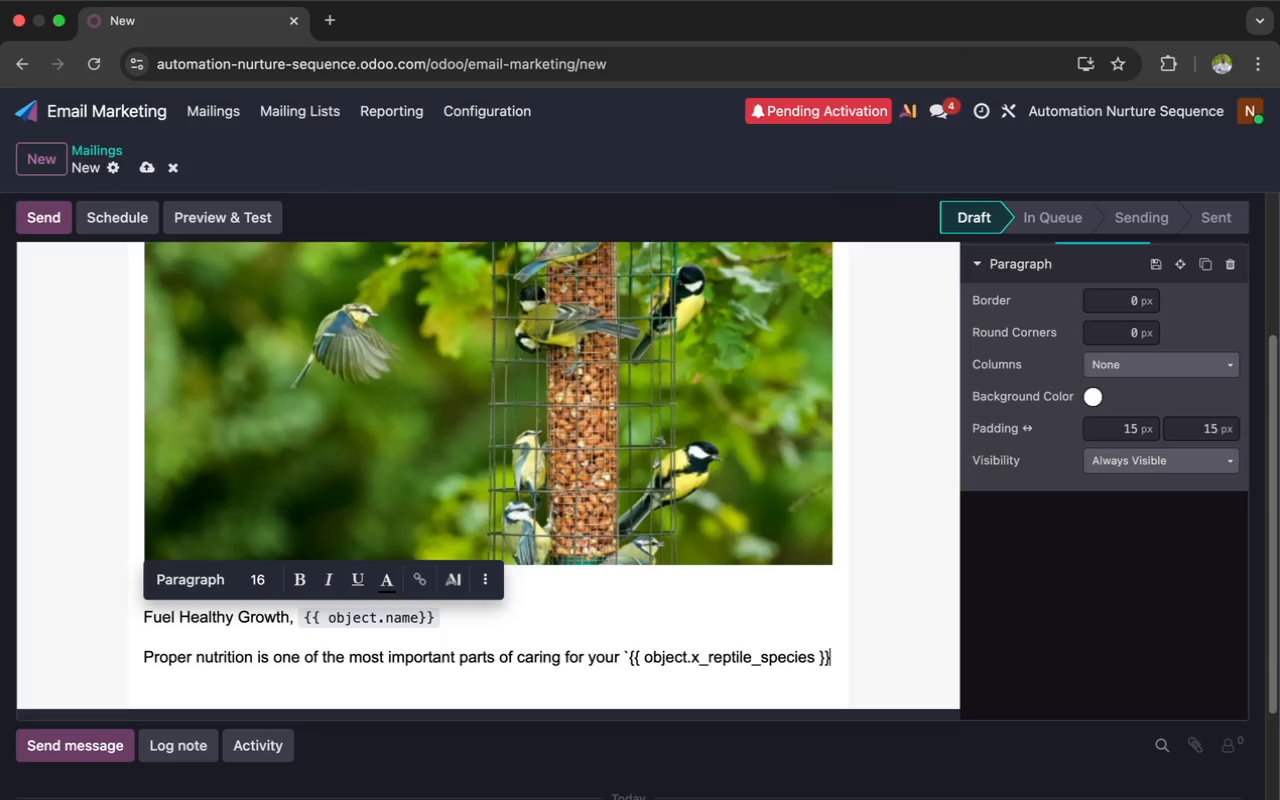 
key(Shift+BracketRight)
 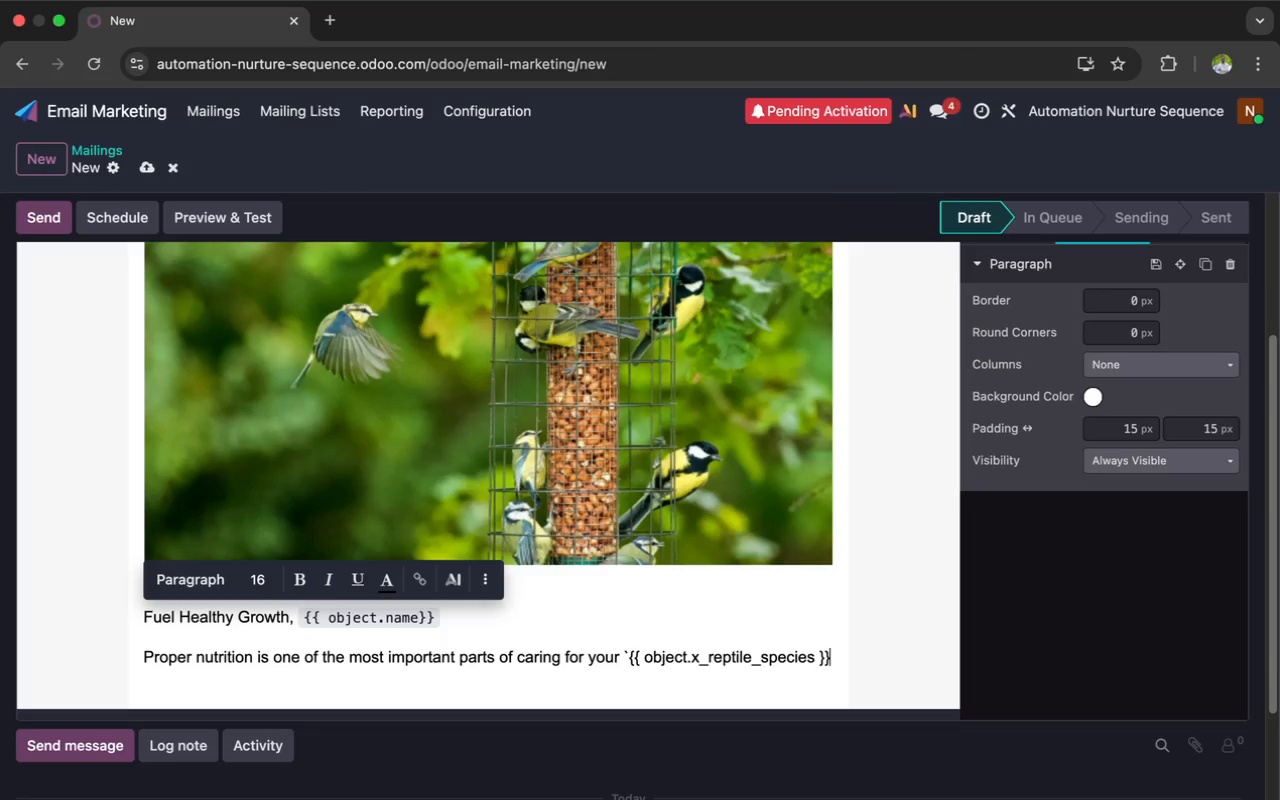 
key(Backquote)
 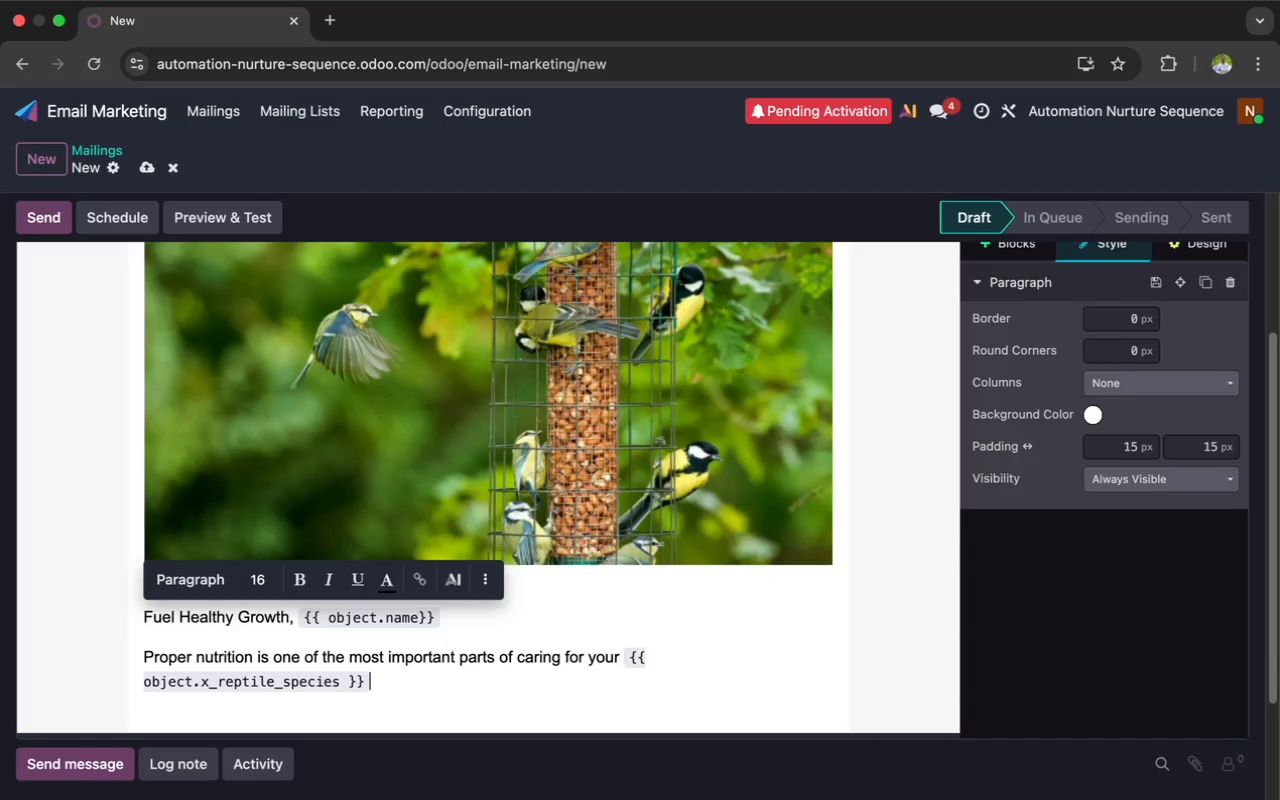 
wait(11.02)
 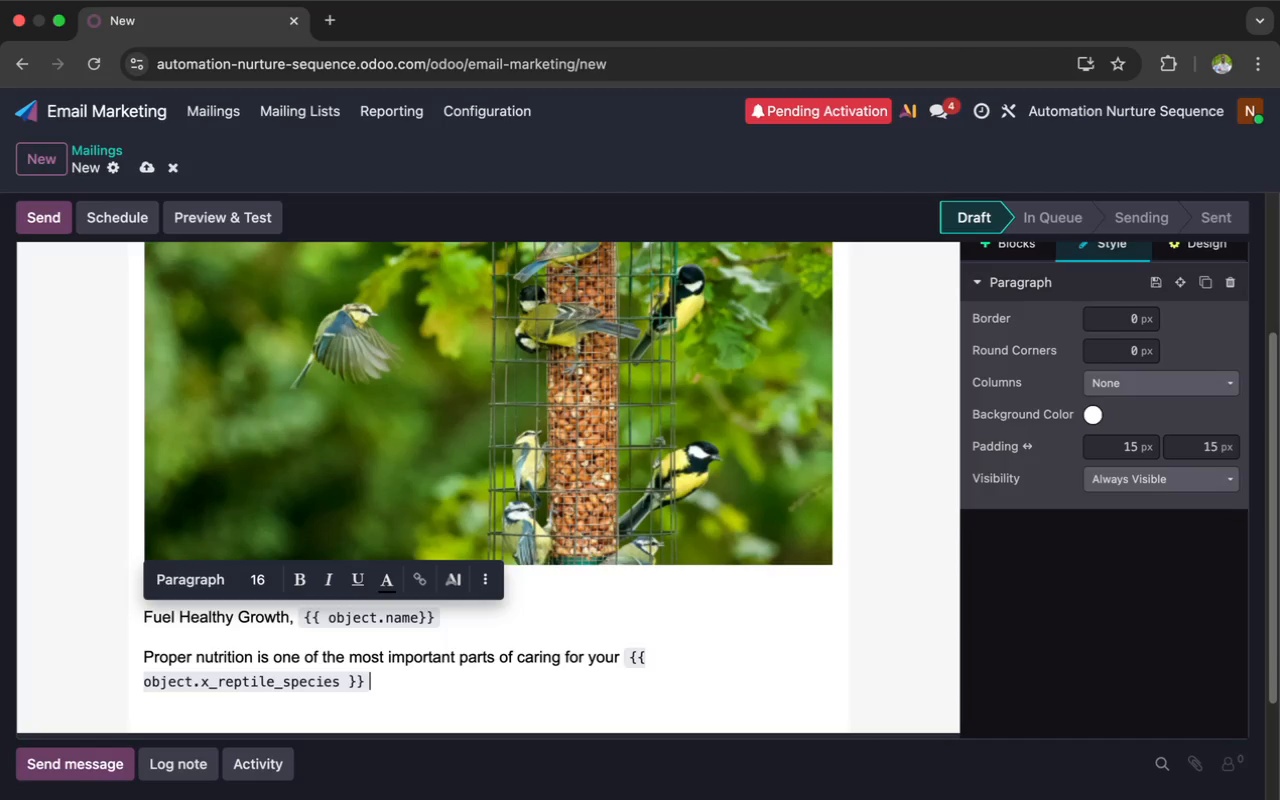 
key(Period)
 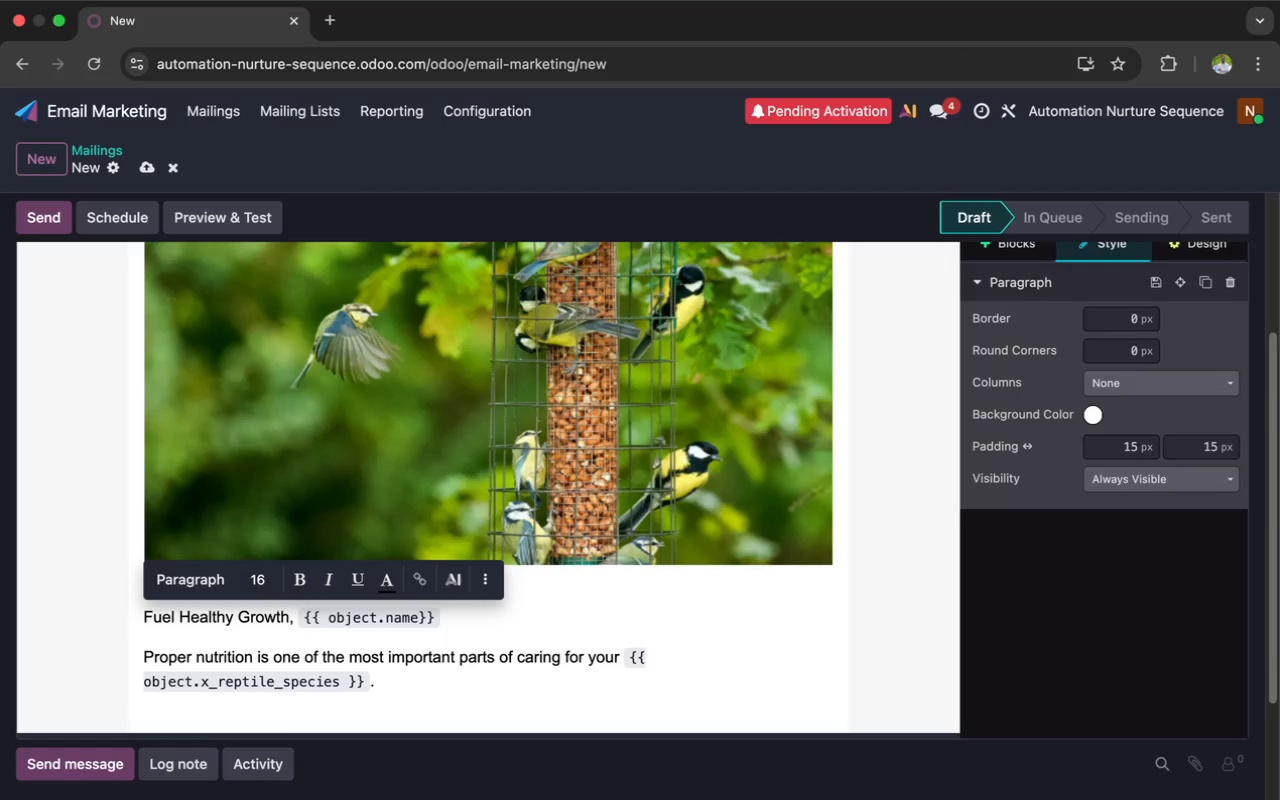 
key(Enter)
 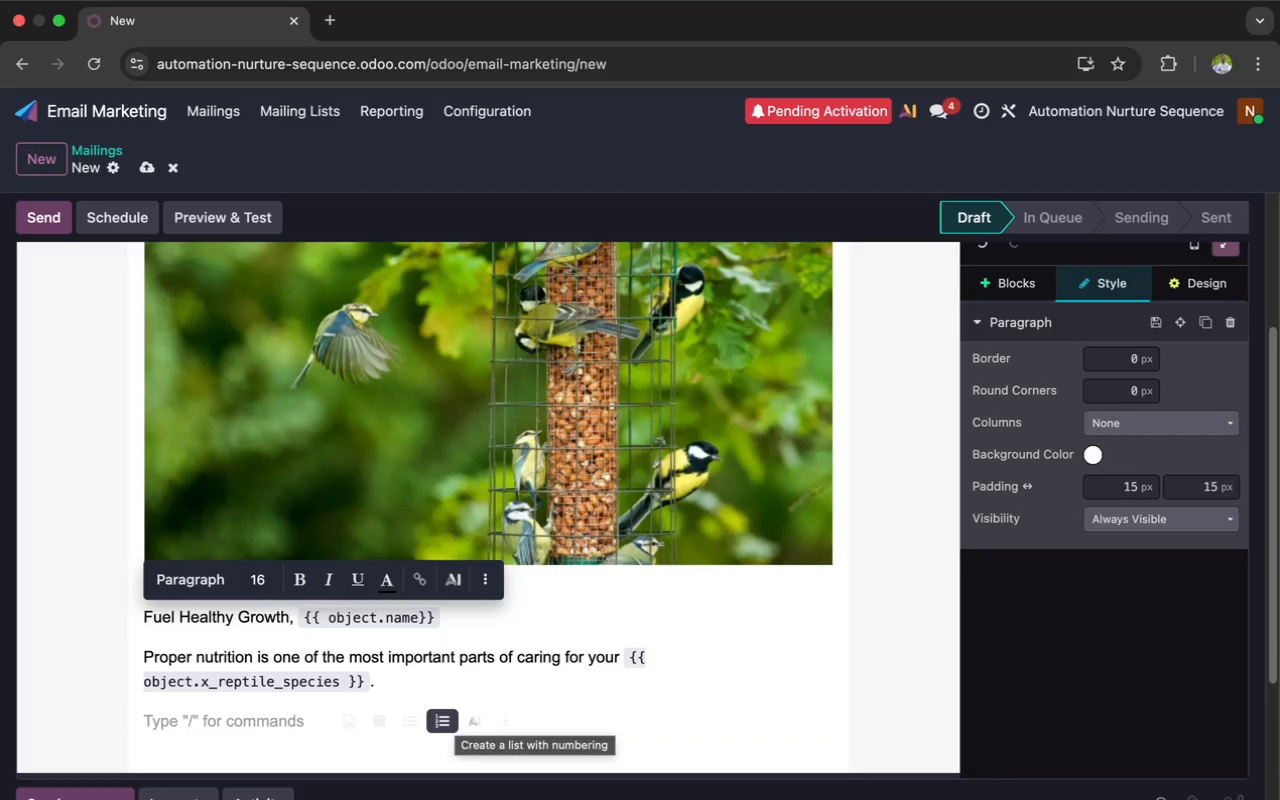 
type(Balanced)
 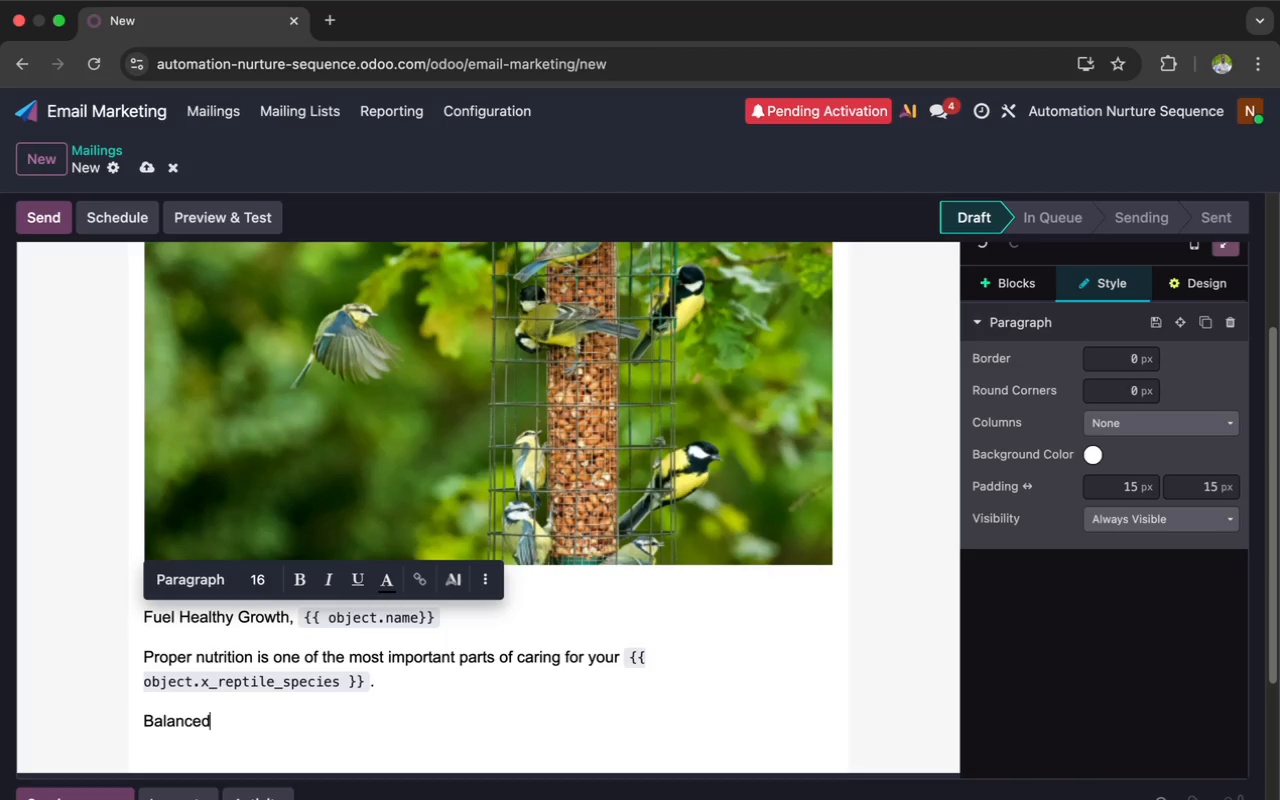 
wait(6.05)
 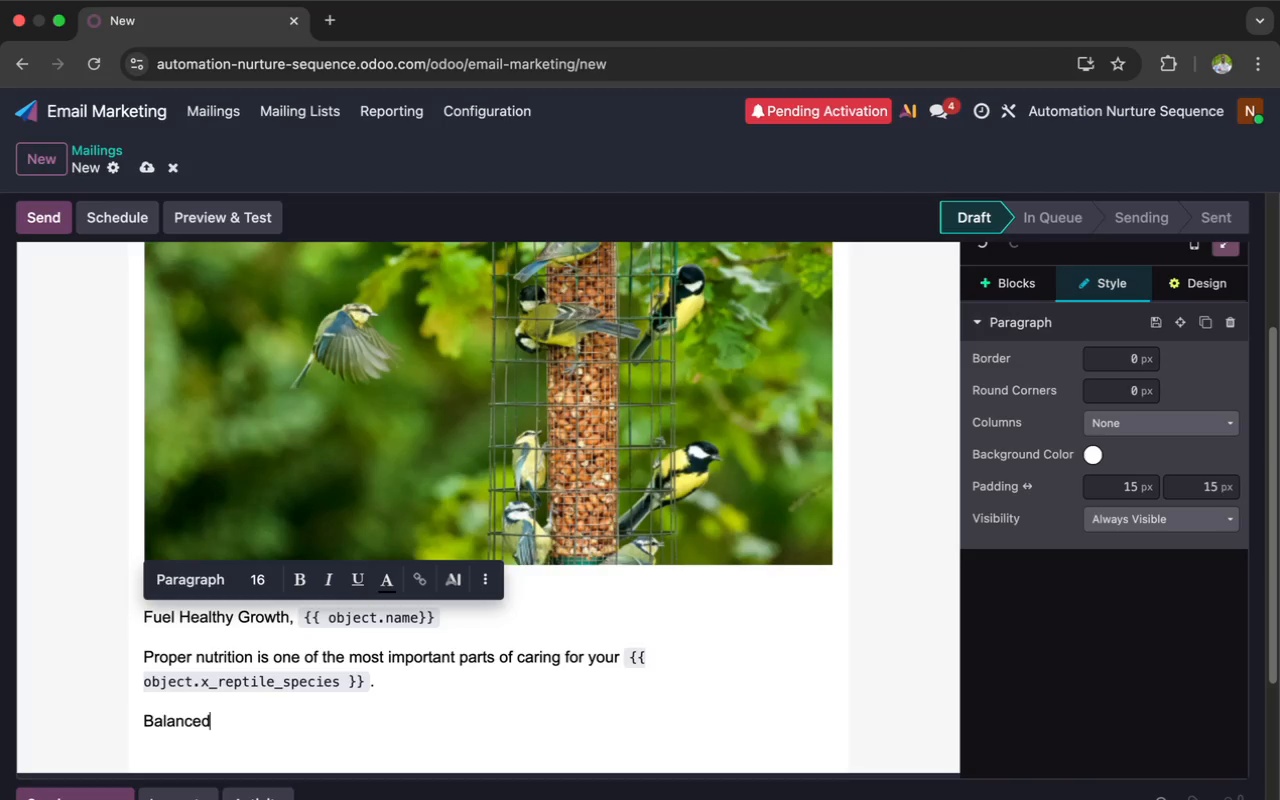 
type( feeding supports:)
 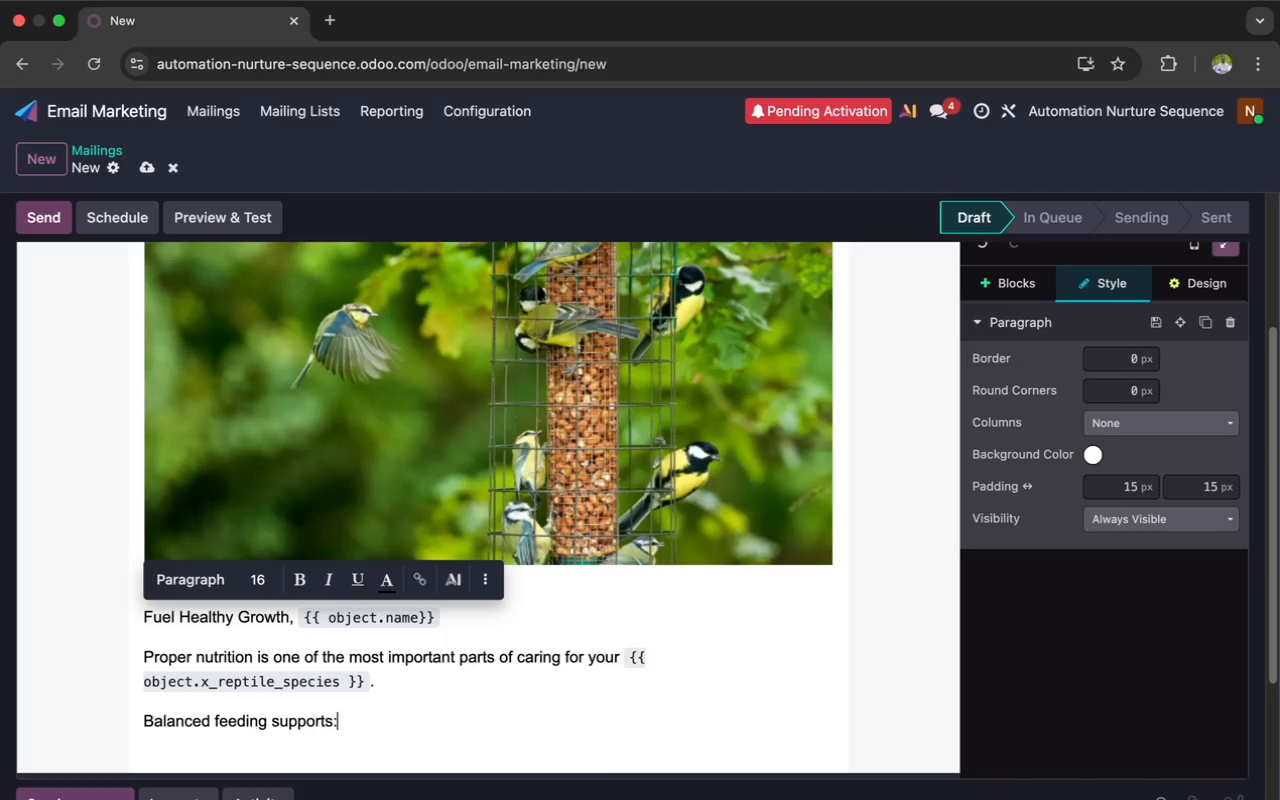 
key(Enter)
 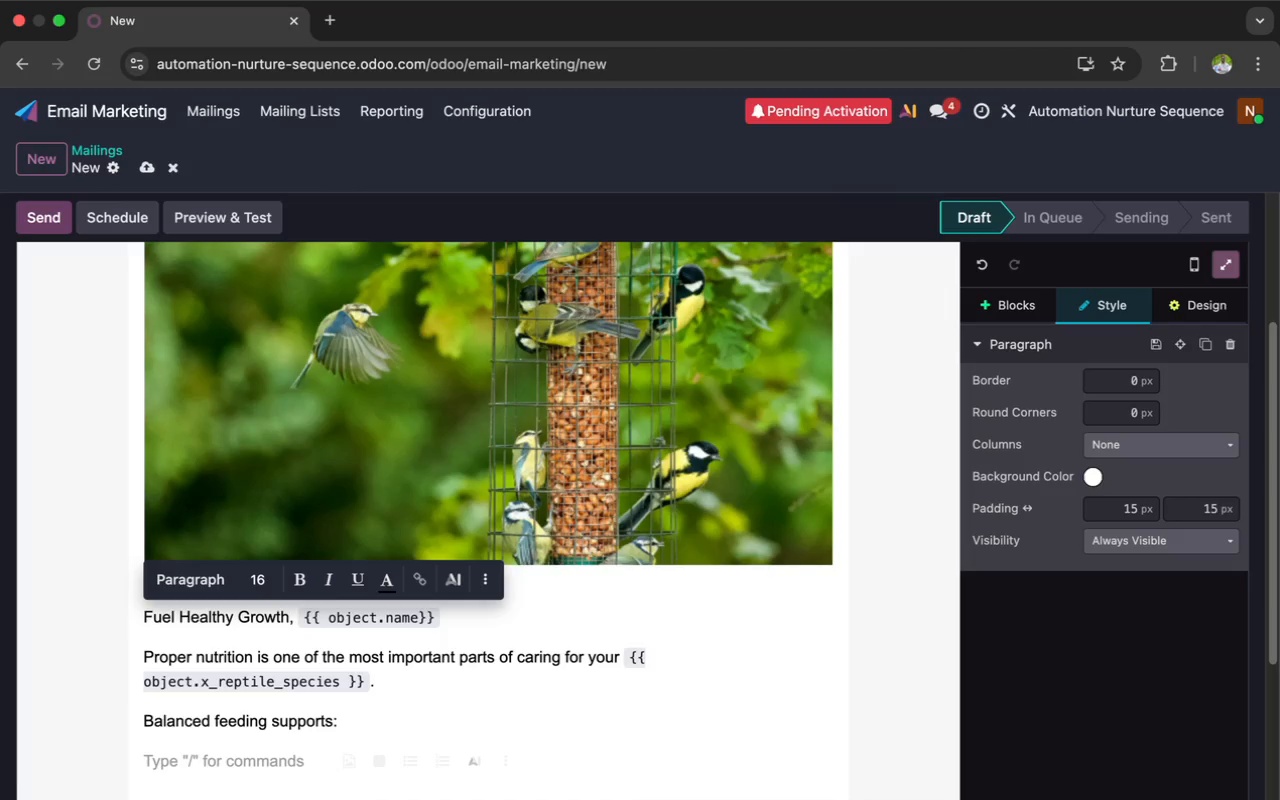 
type(Health shedding)
 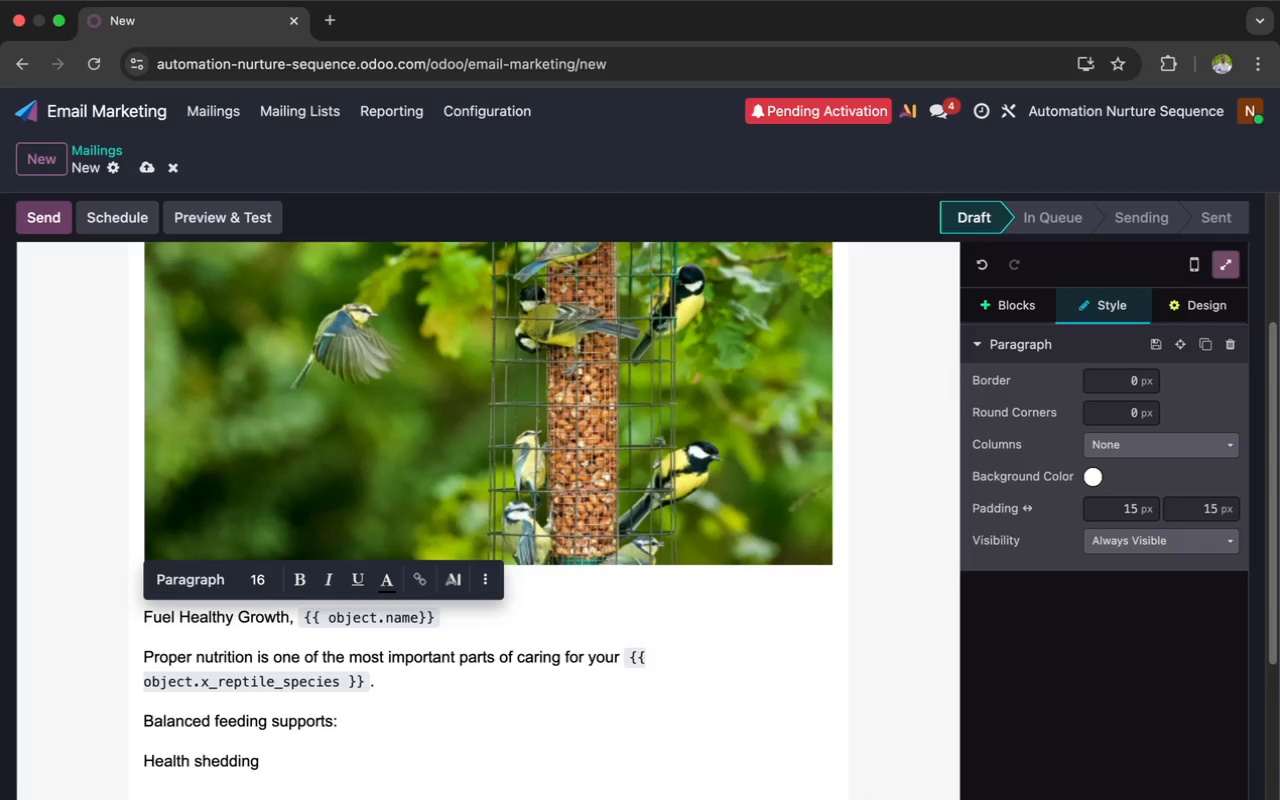 
key(Enter)
 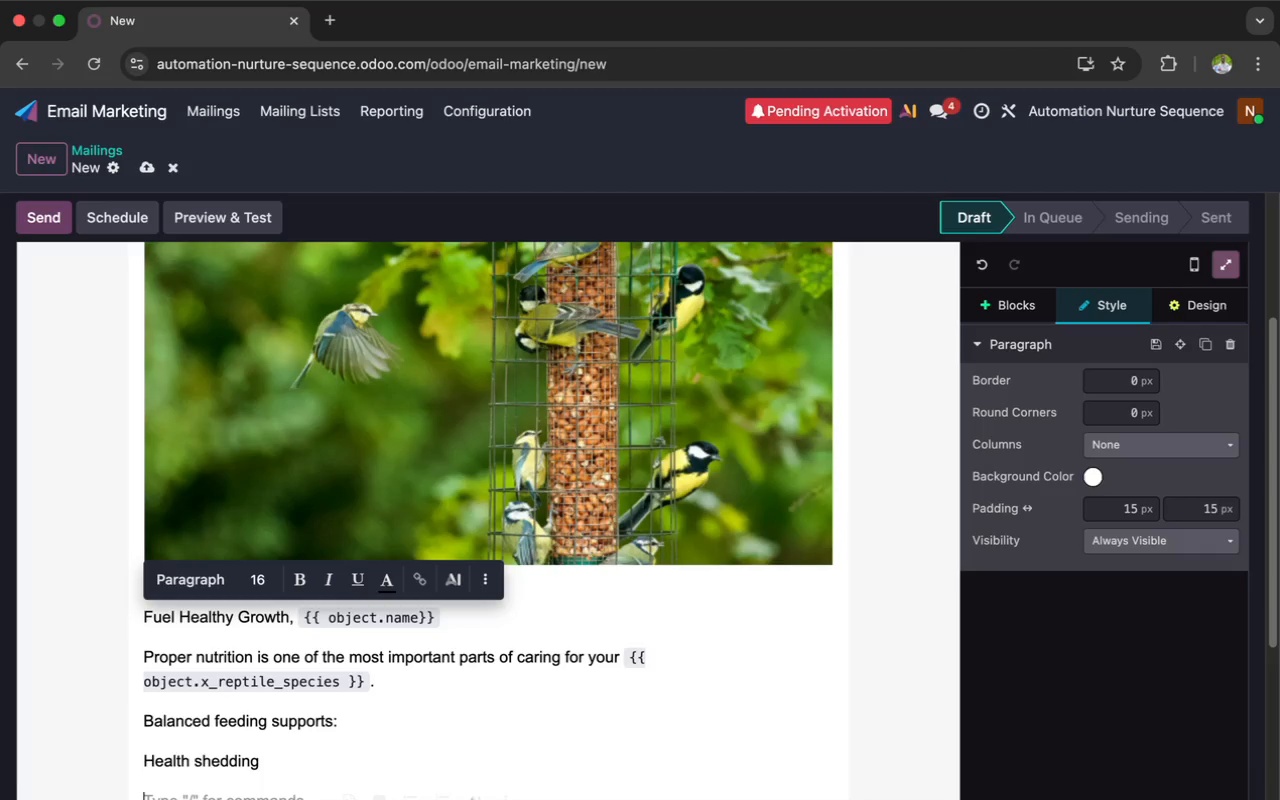 
type(Strong immune re)
 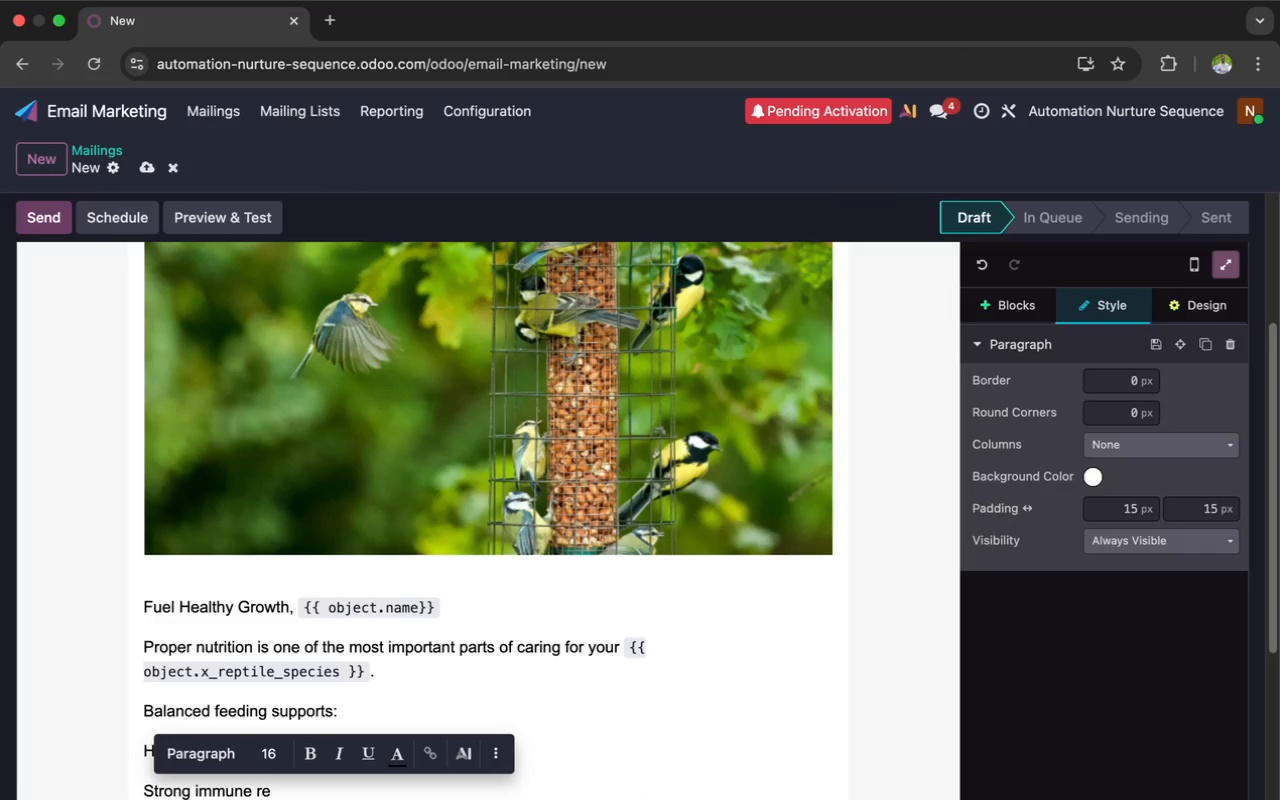 
wait(5.55)
 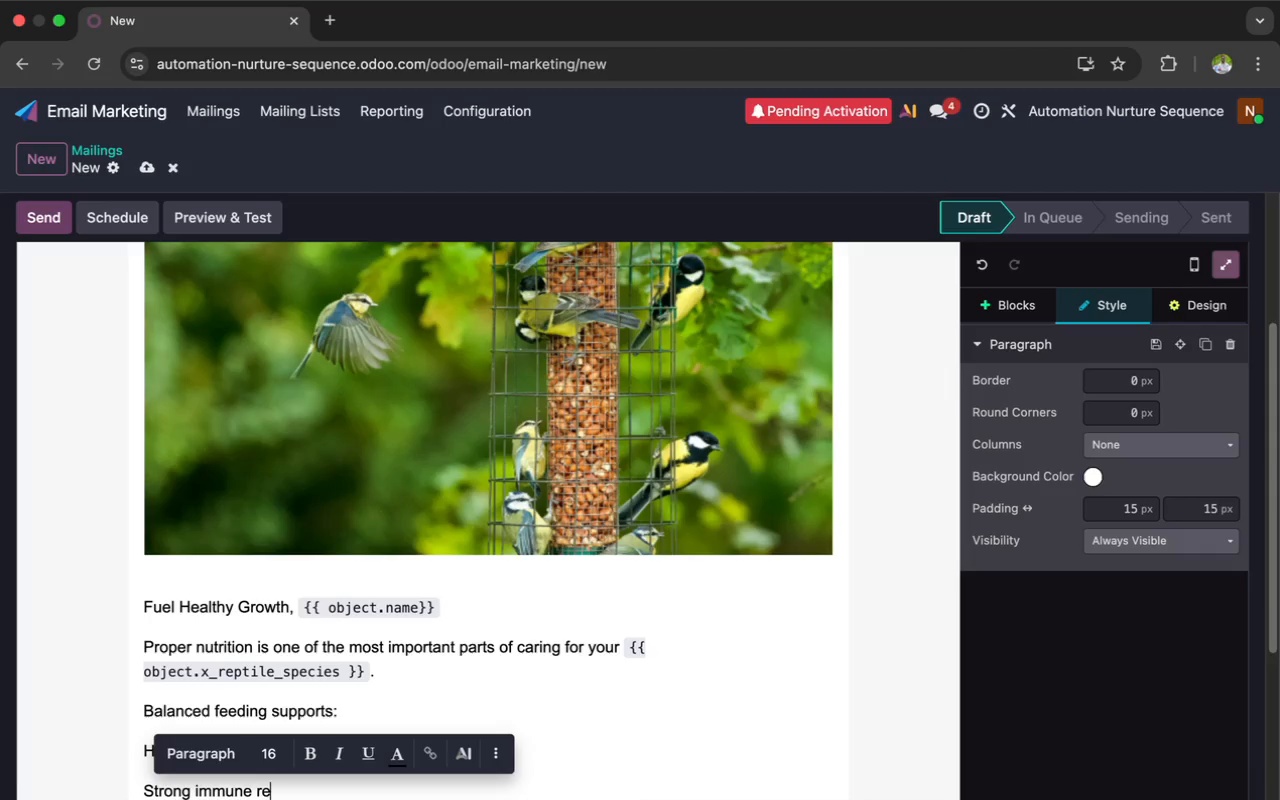 
type(sponse)
 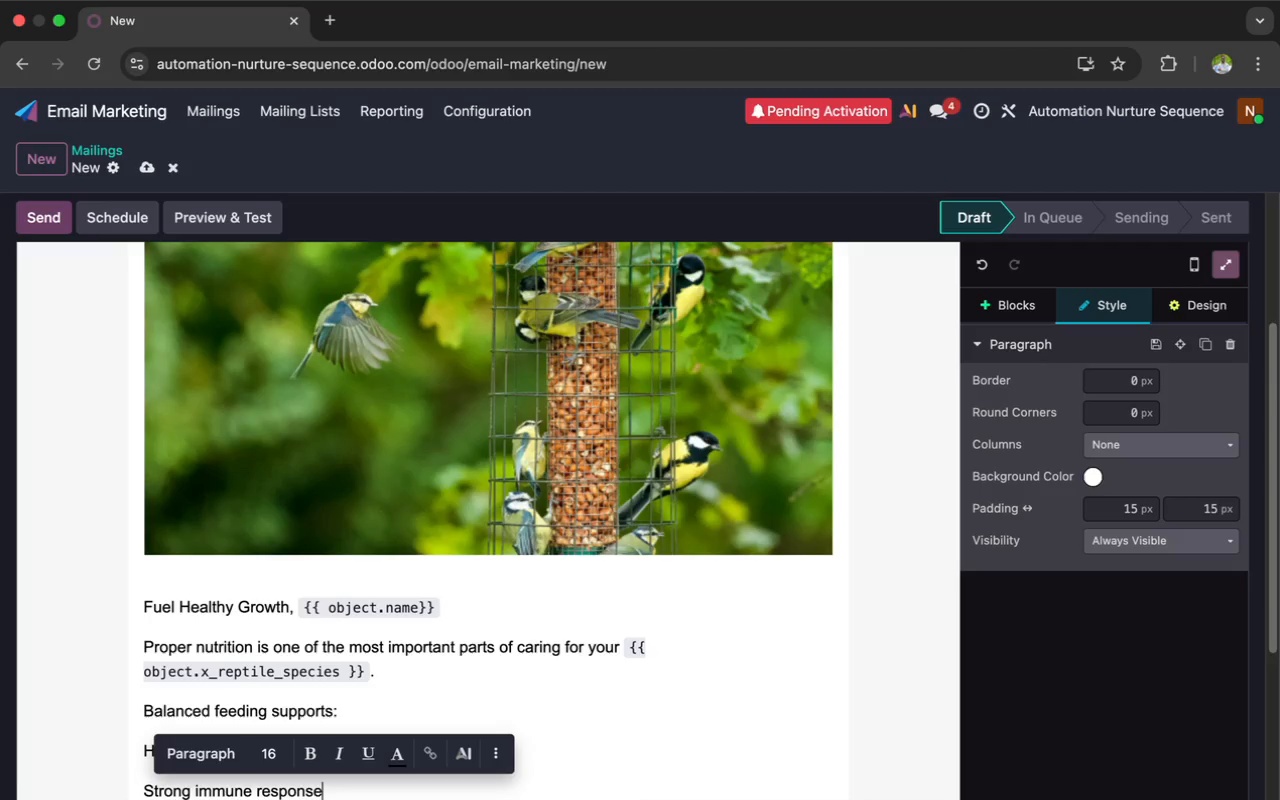 
key(Enter)
 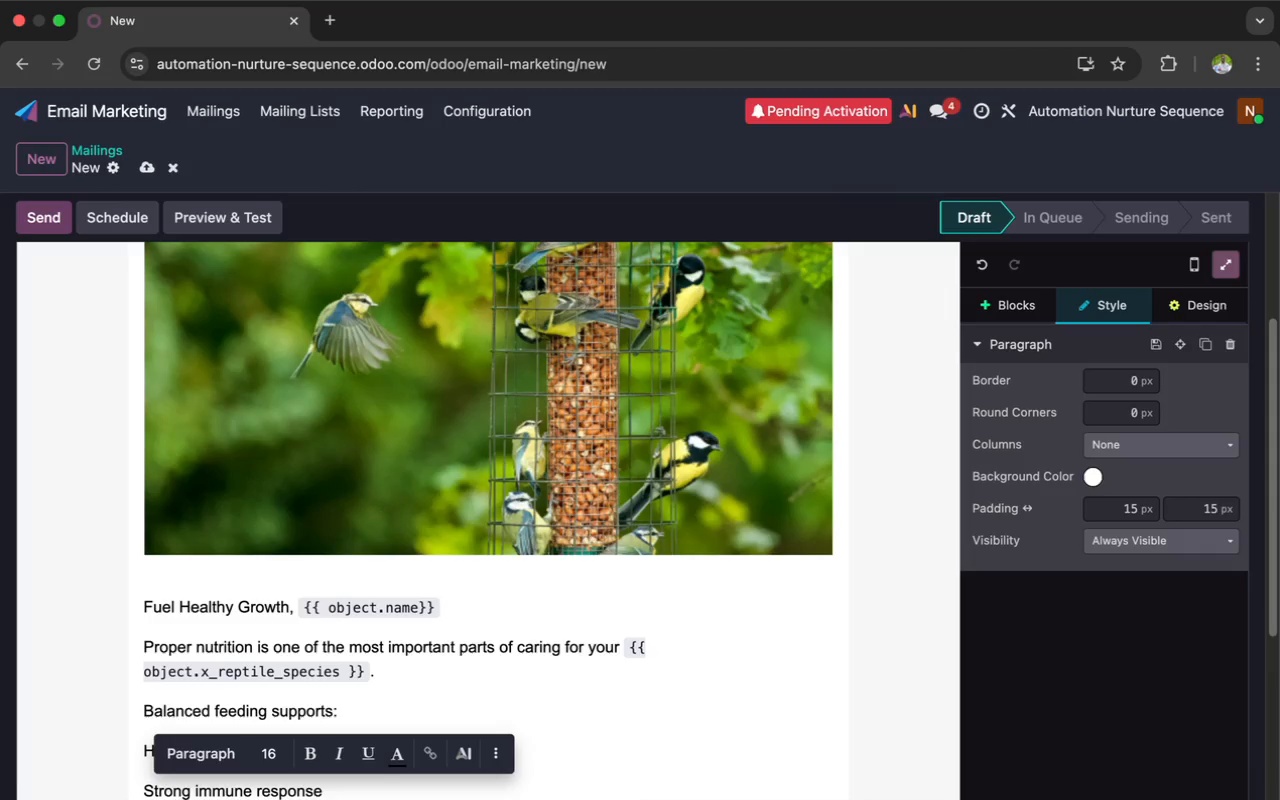 
type(Bone strength)
 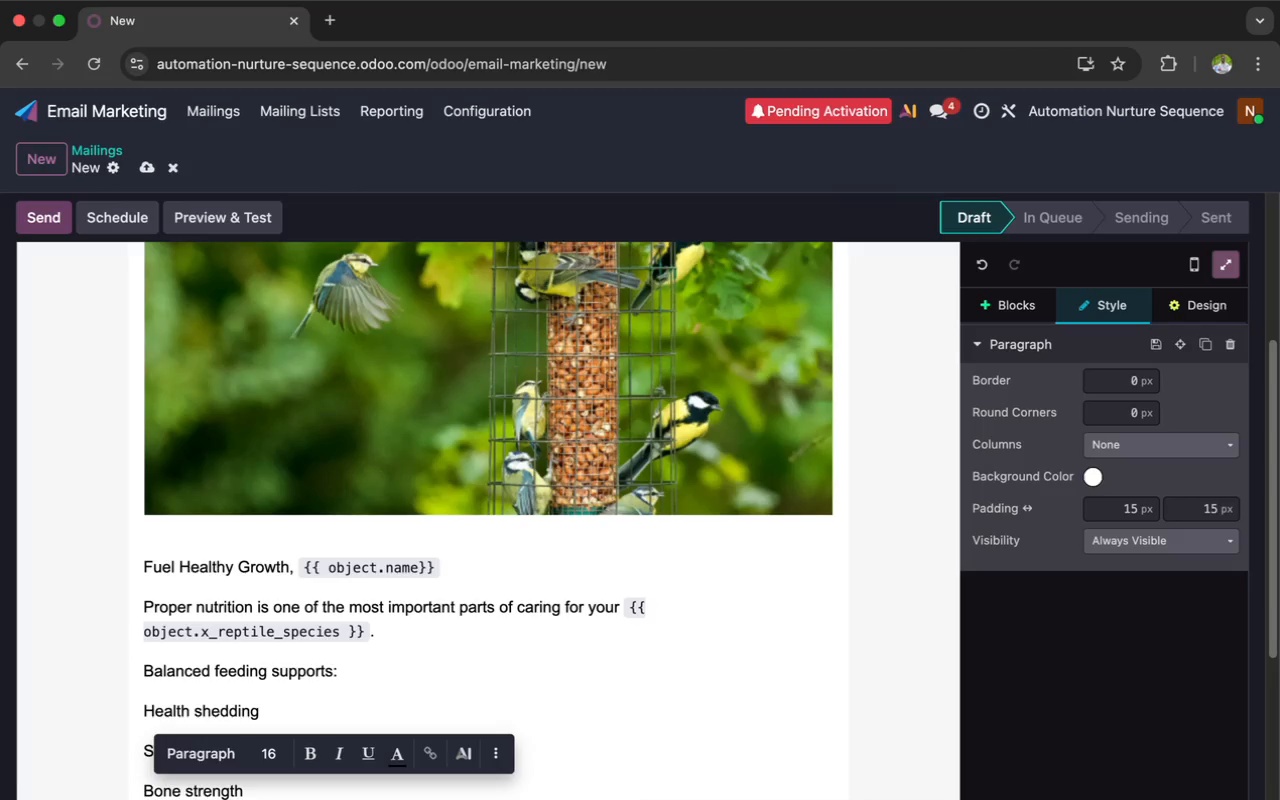 
wait(27.73)
 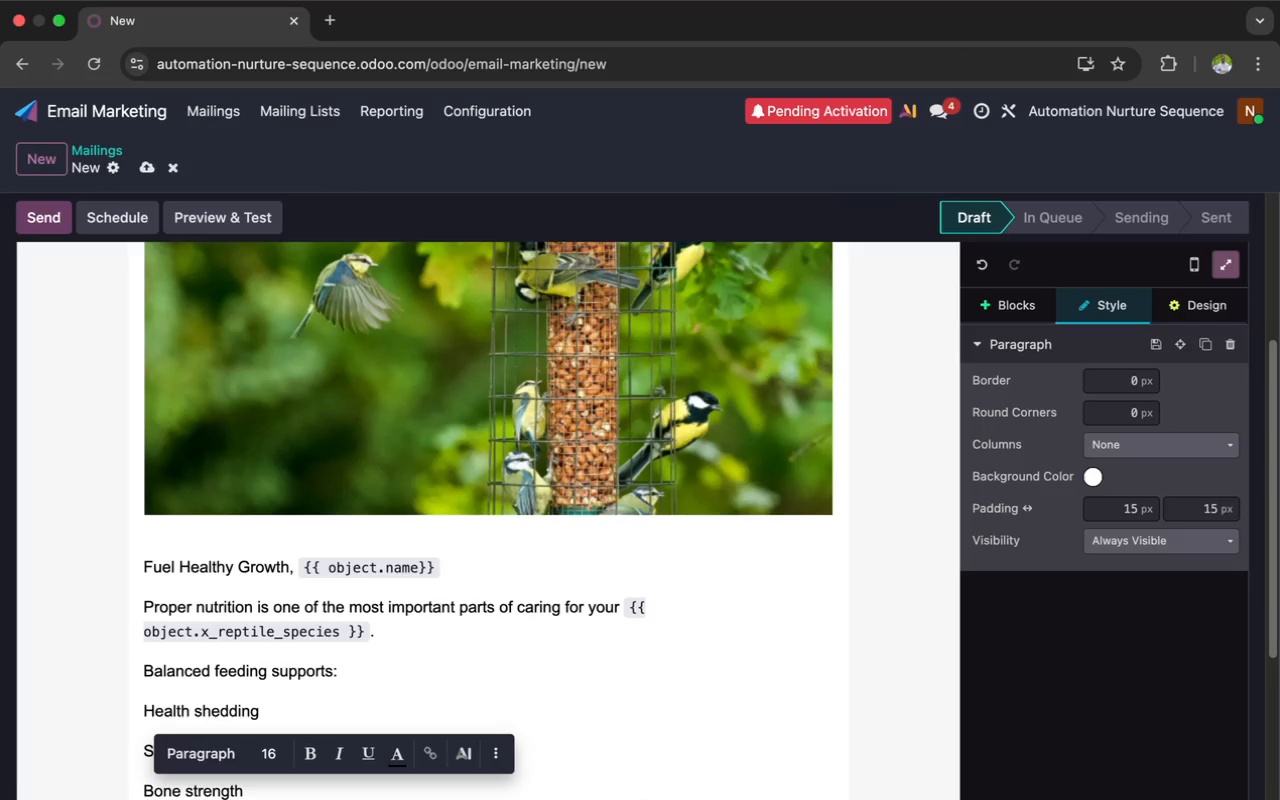 
key(Space)
 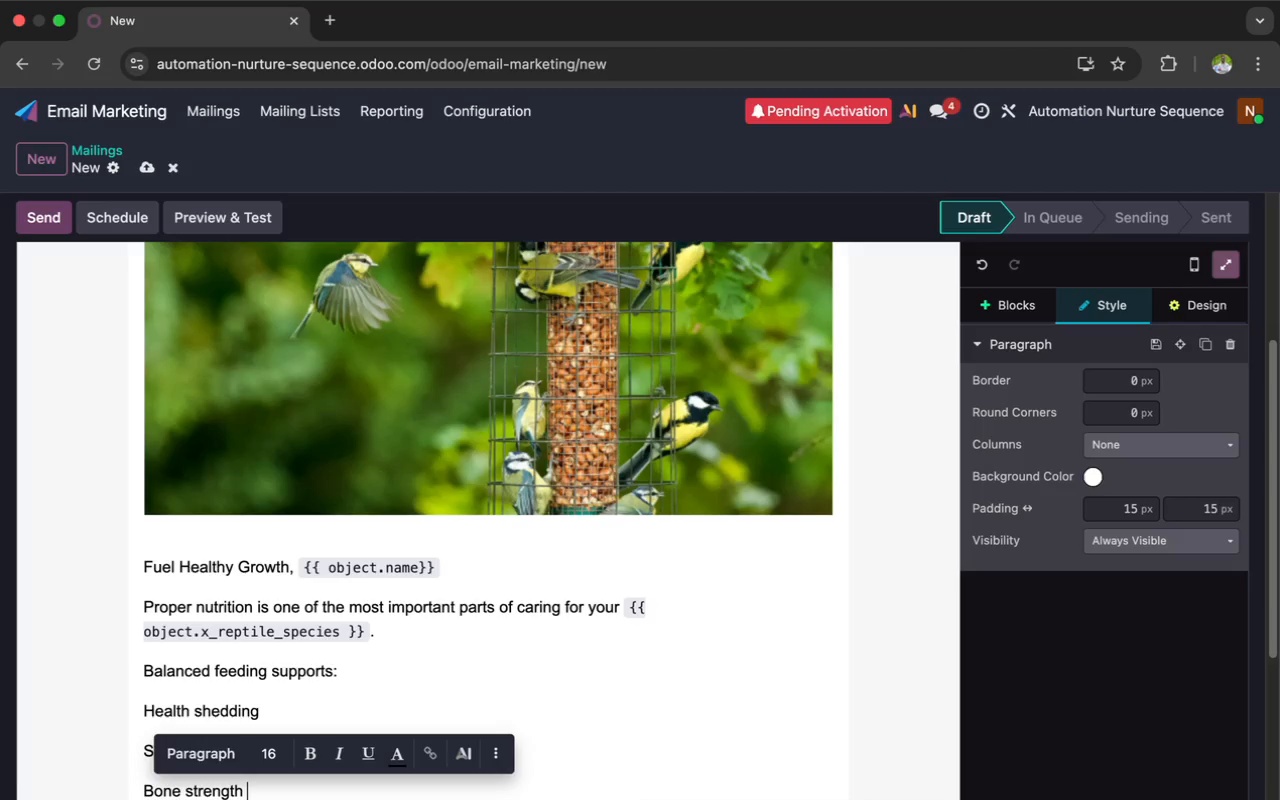 
key(Enter)
 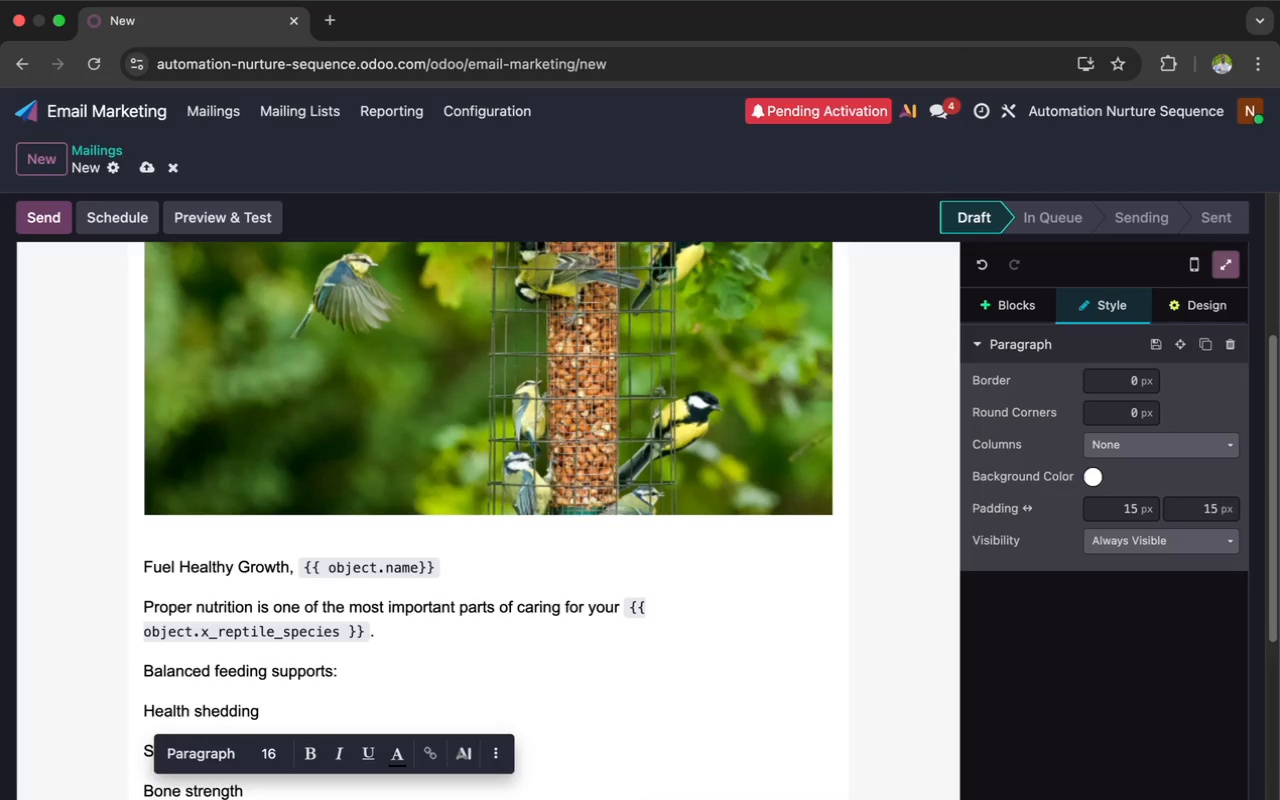 
type(Natural activity)
 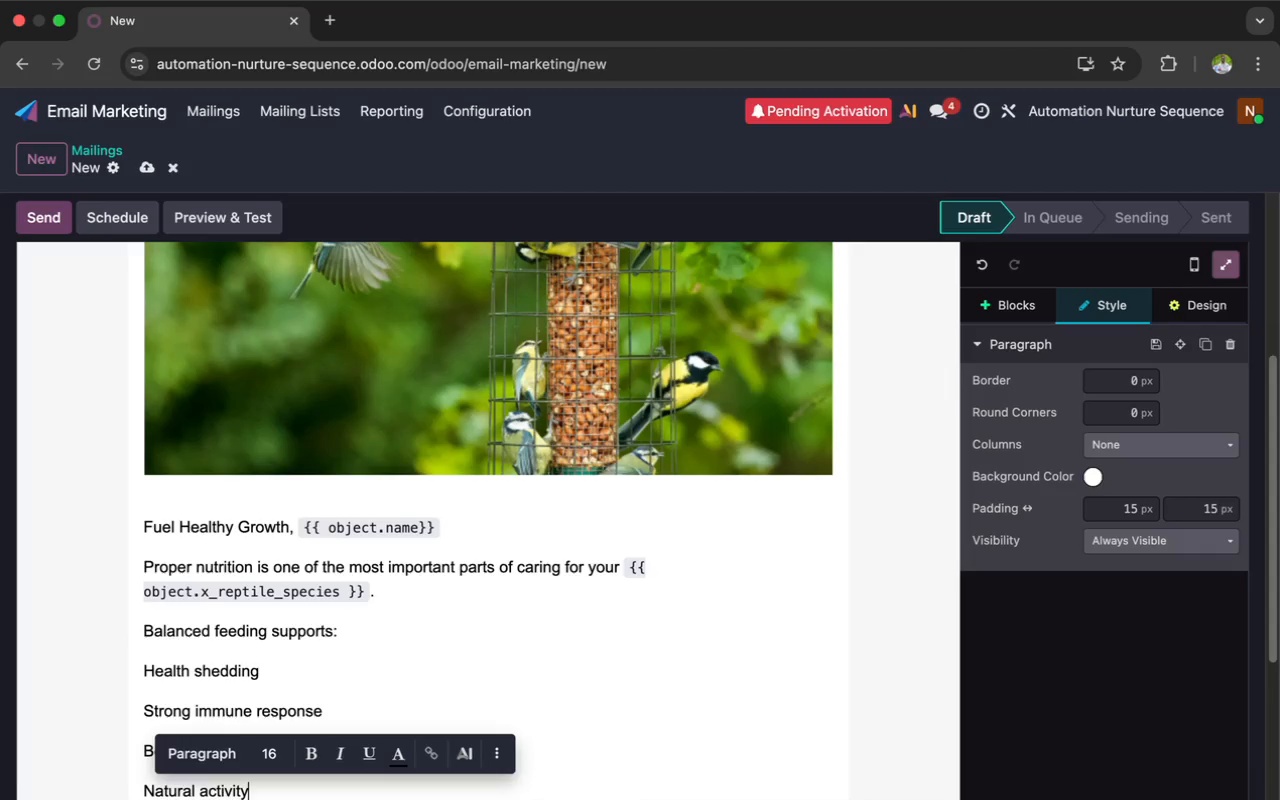 
type( levels)
 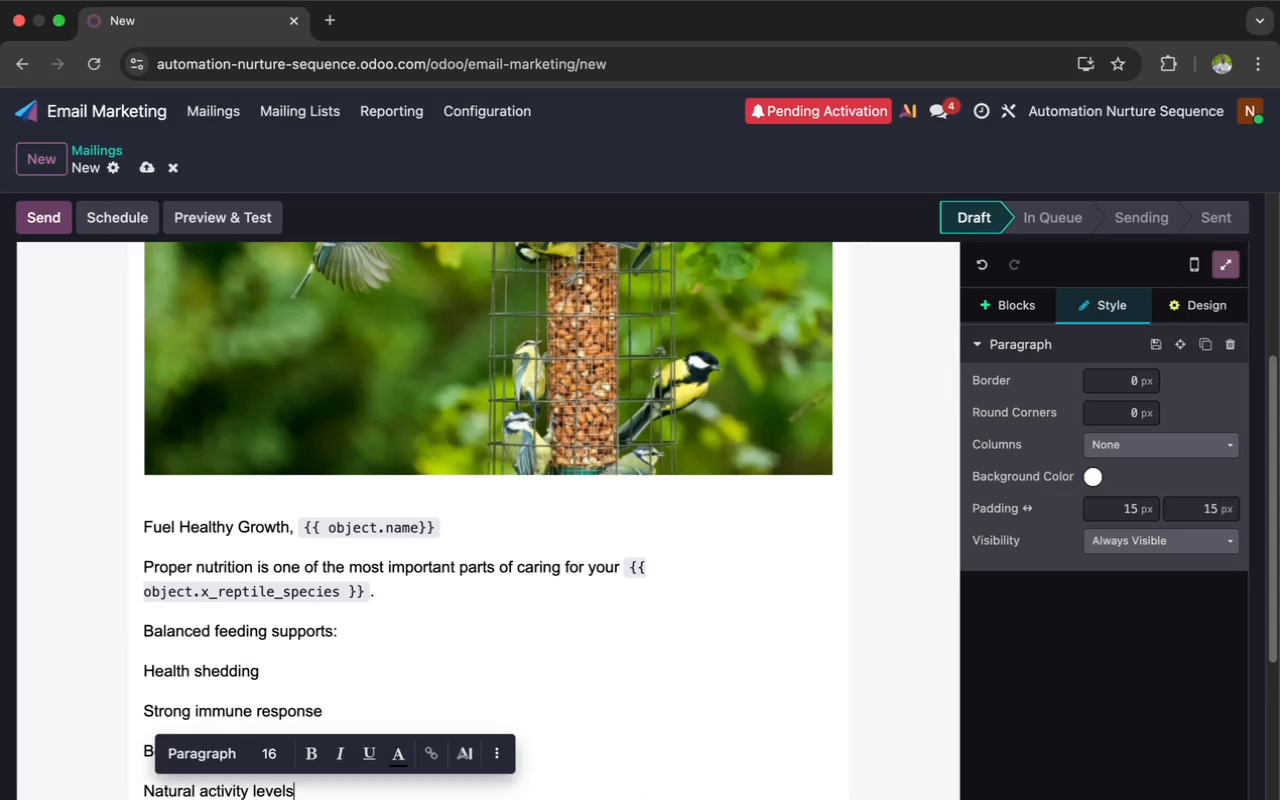 
key(Enter)
 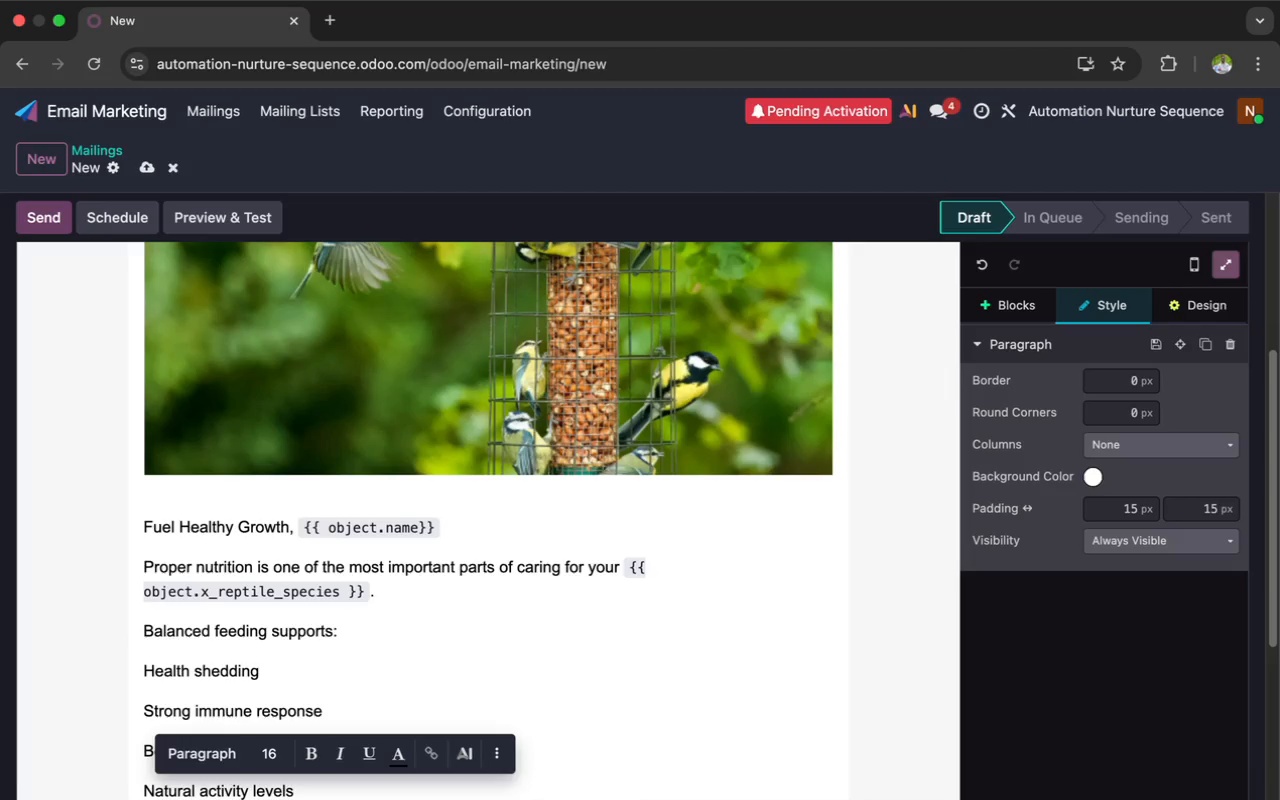 
type(Feed on a Reli)
 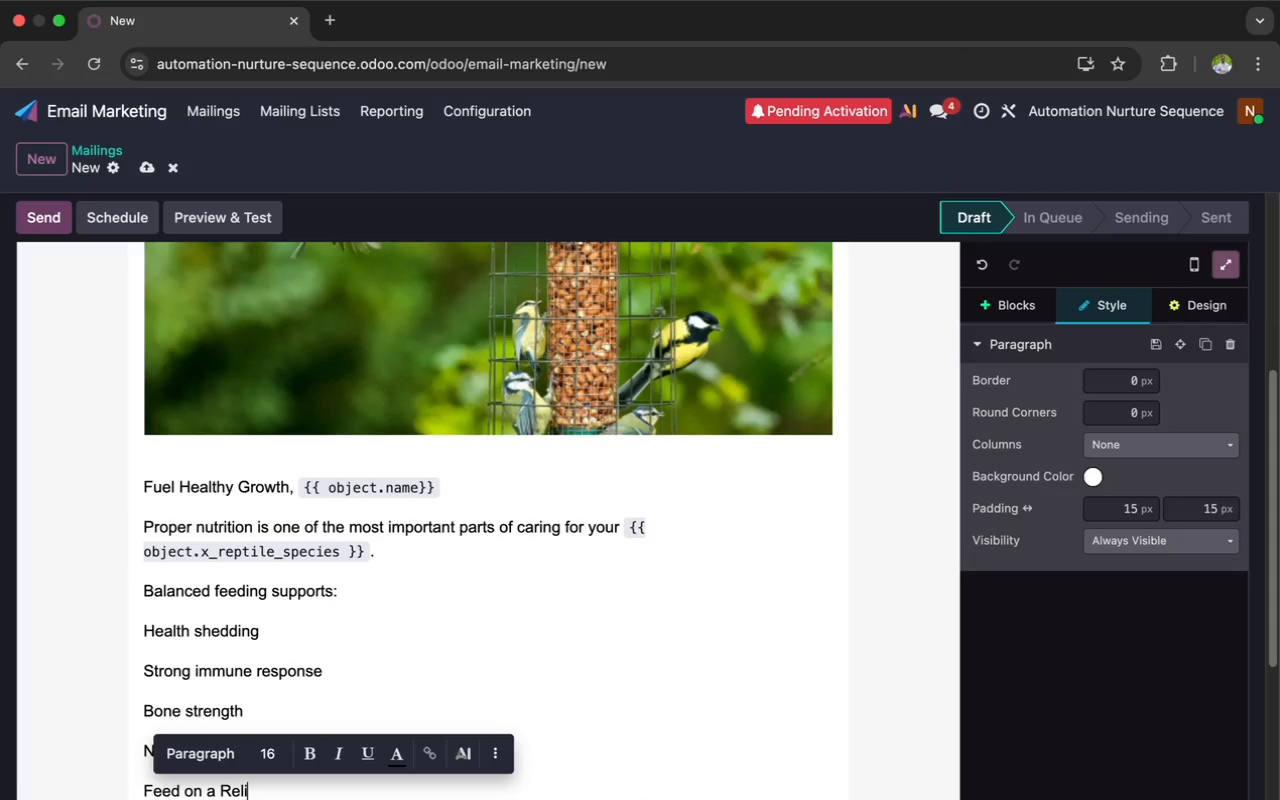 
wait(12.26)
 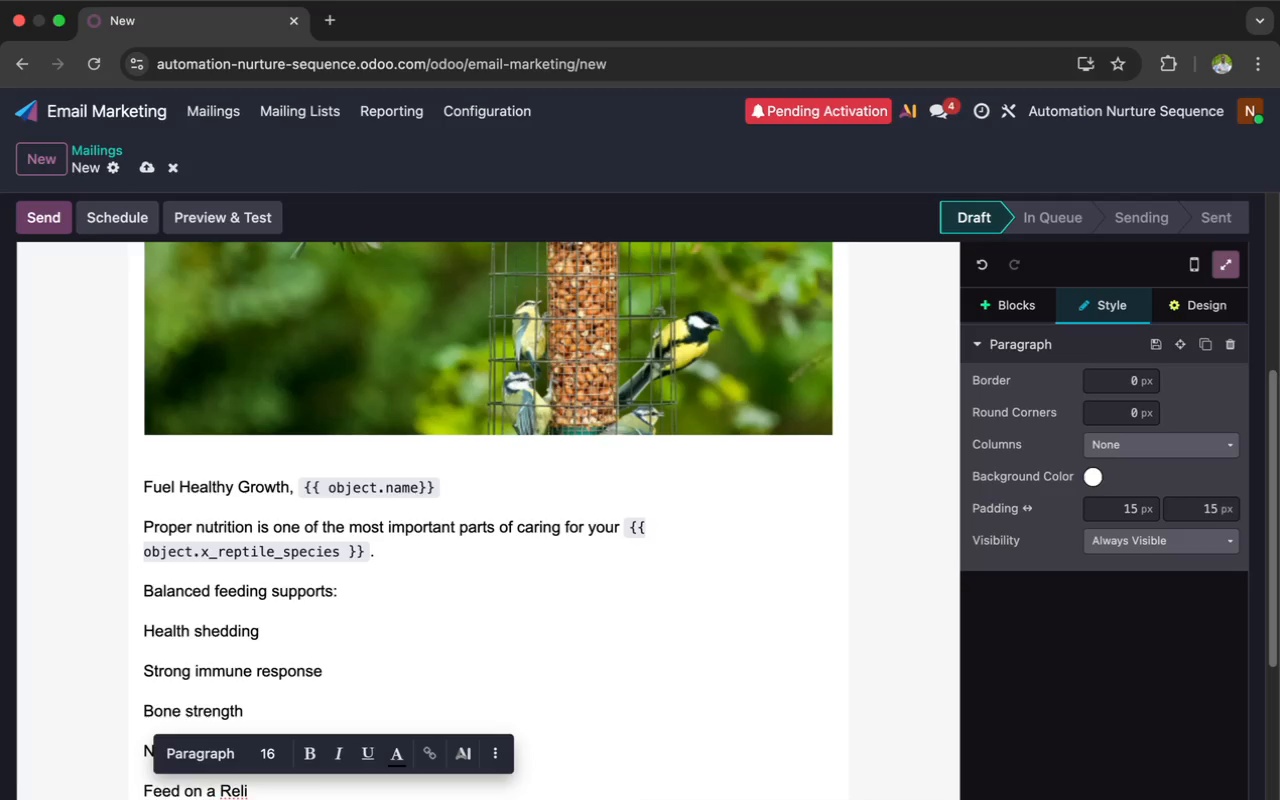 
type(able schedule)
 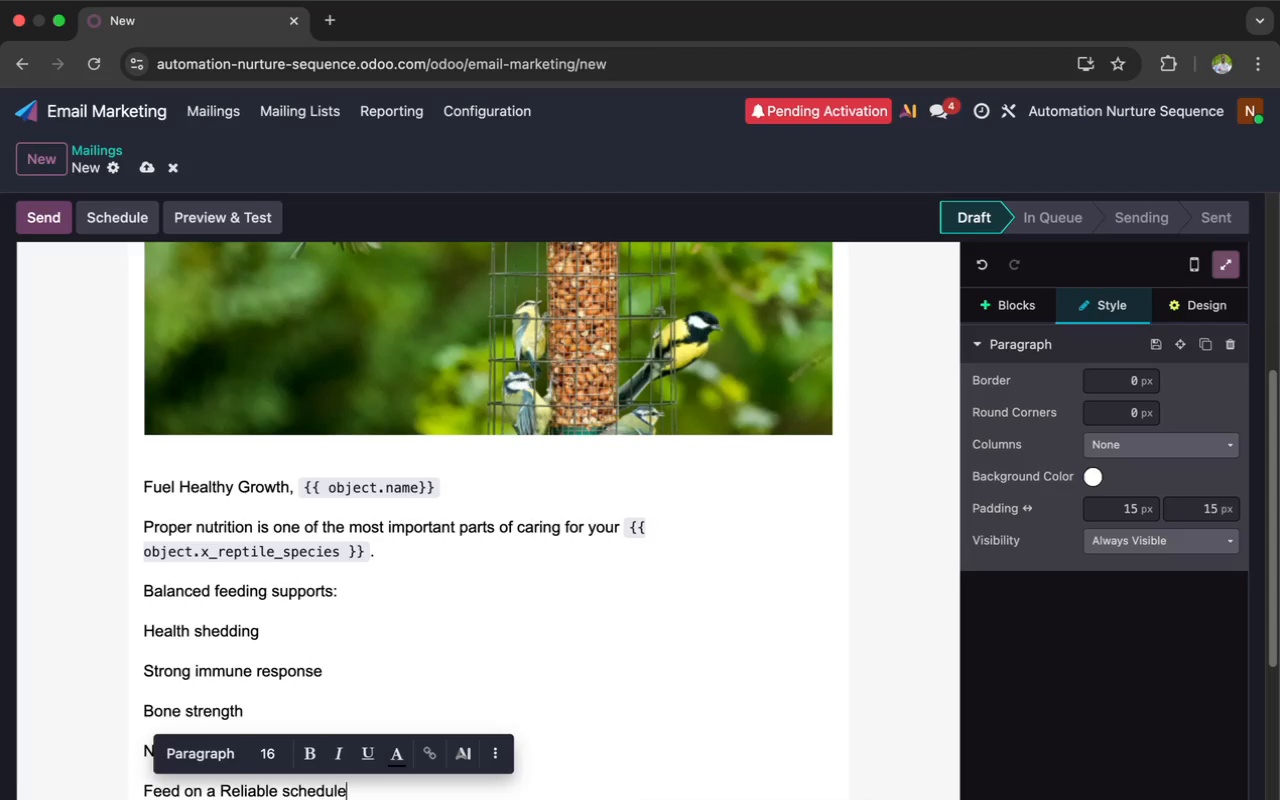 
key(Enter)
 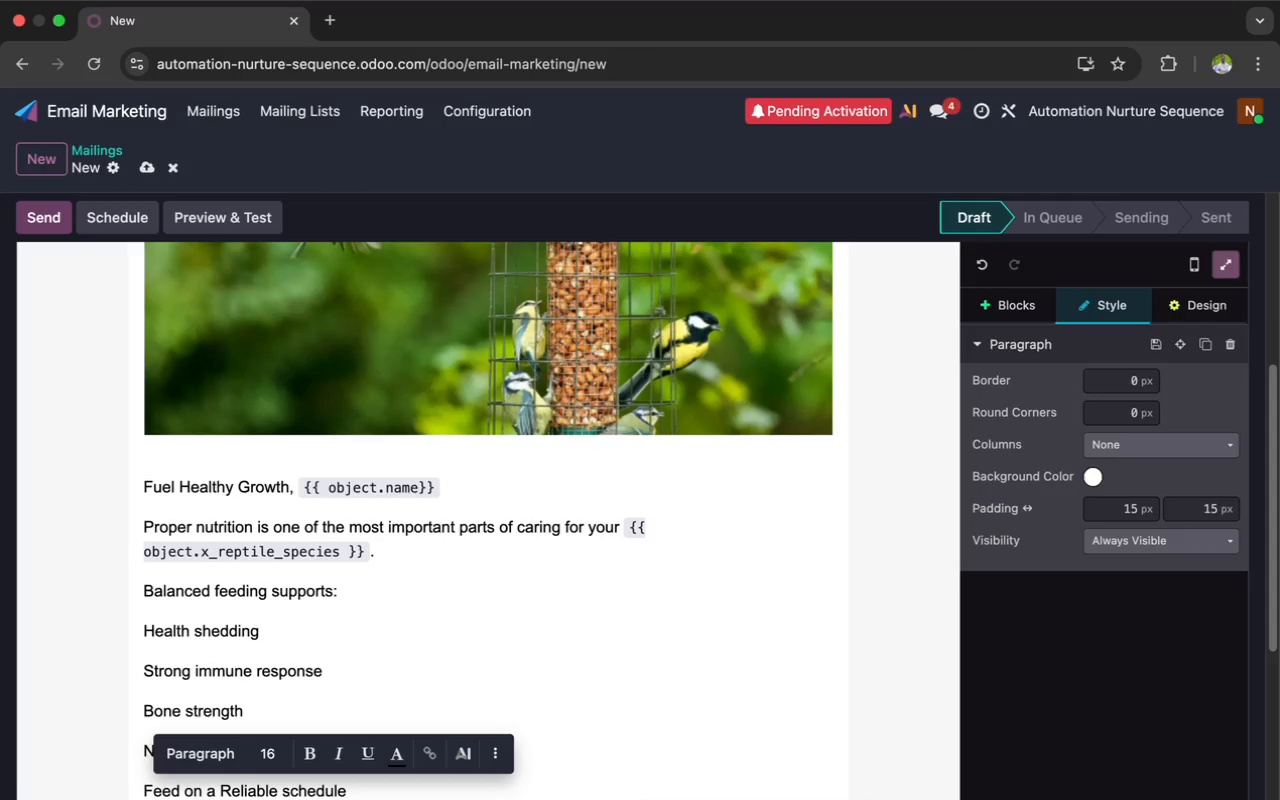 
wait(18.23)
 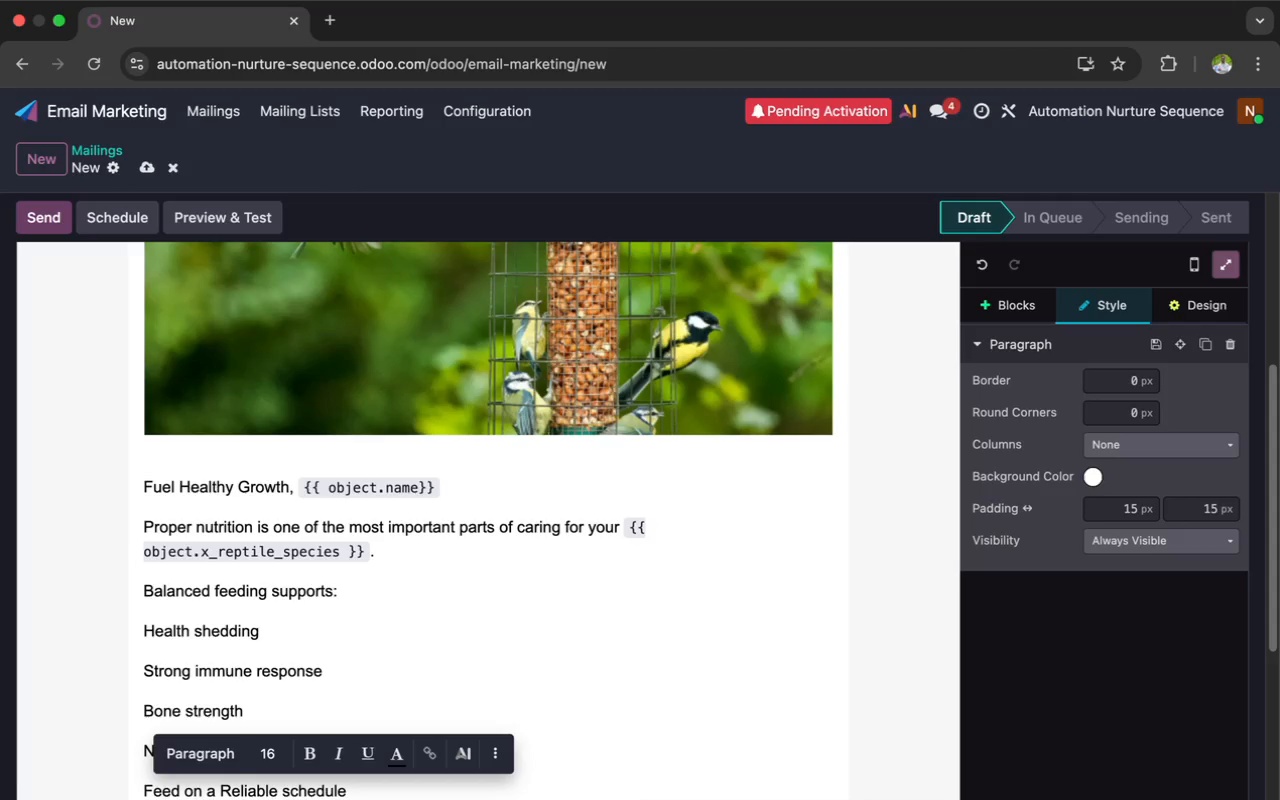 
scroll: coordinate [455, 717], scroll_direction: down, amount: 11.0
 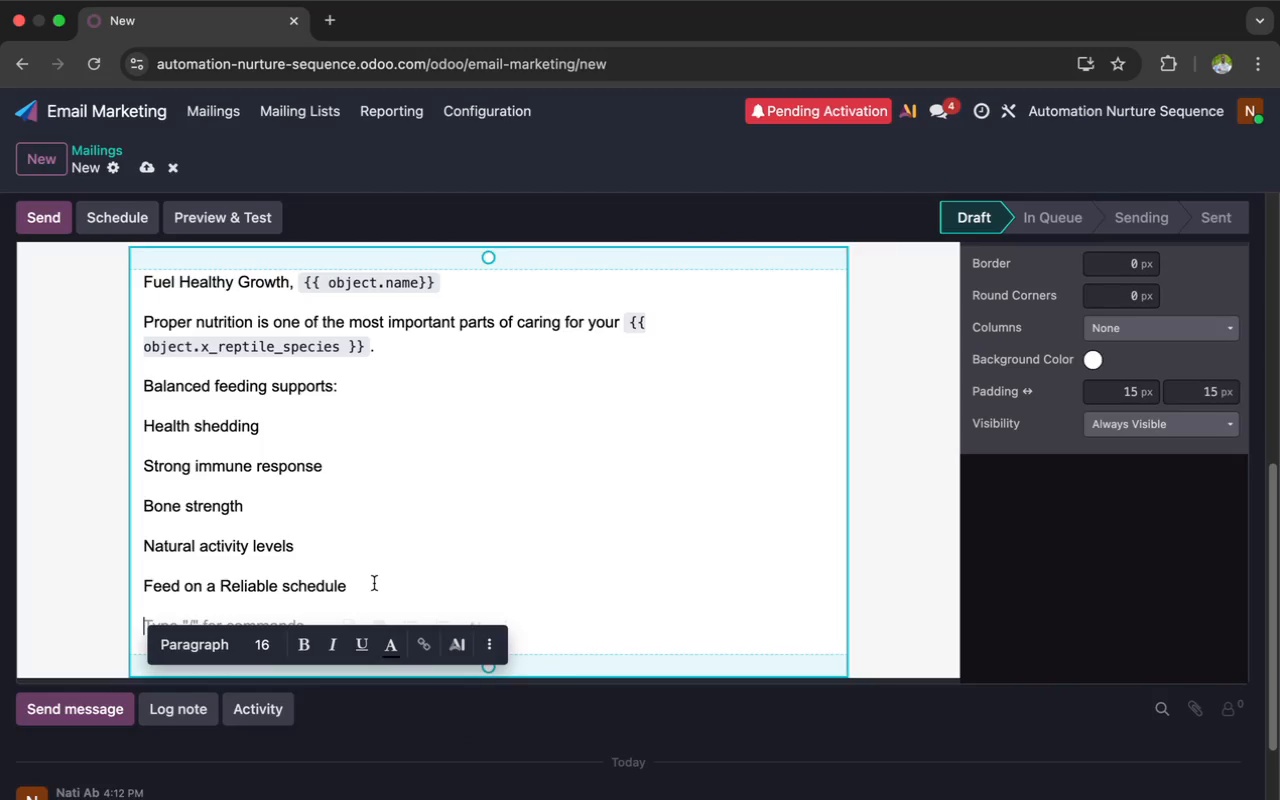 
left_click([374, 585])
 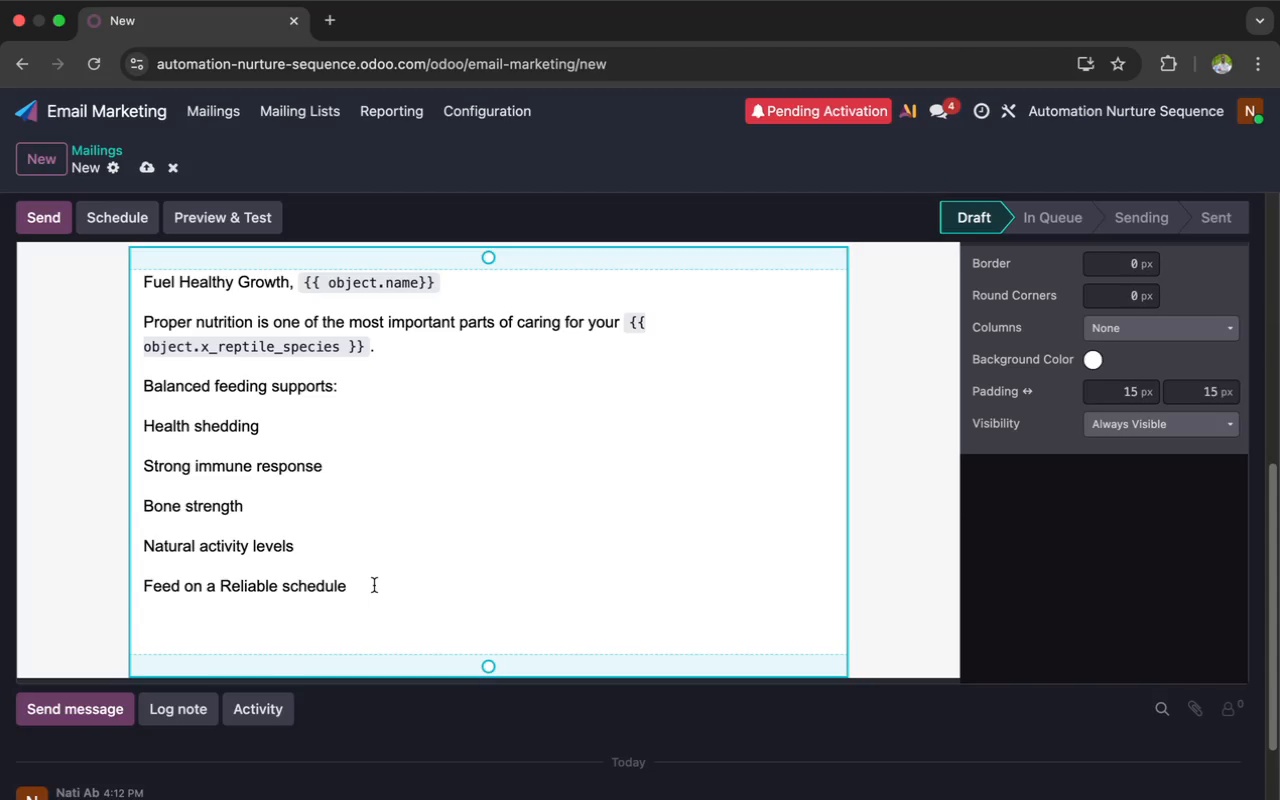 
wait(7.25)
 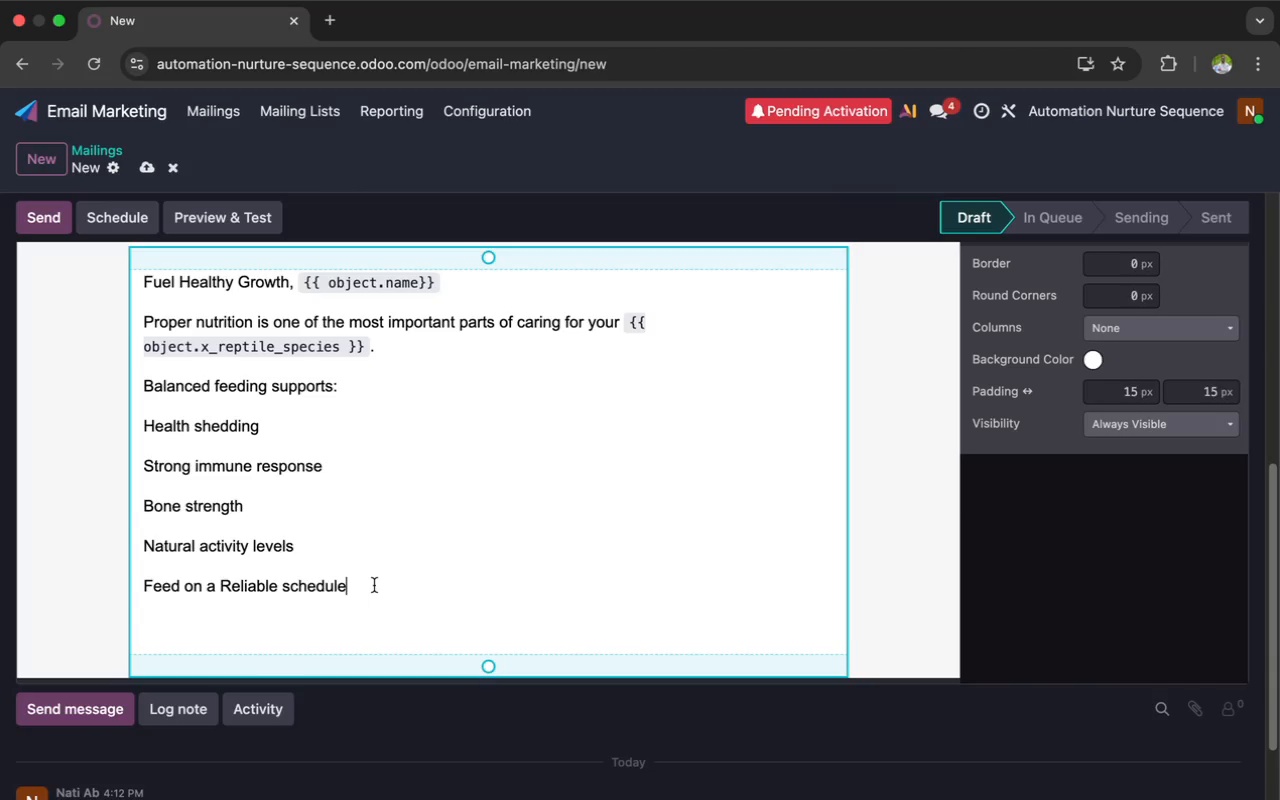 
key(Space)
 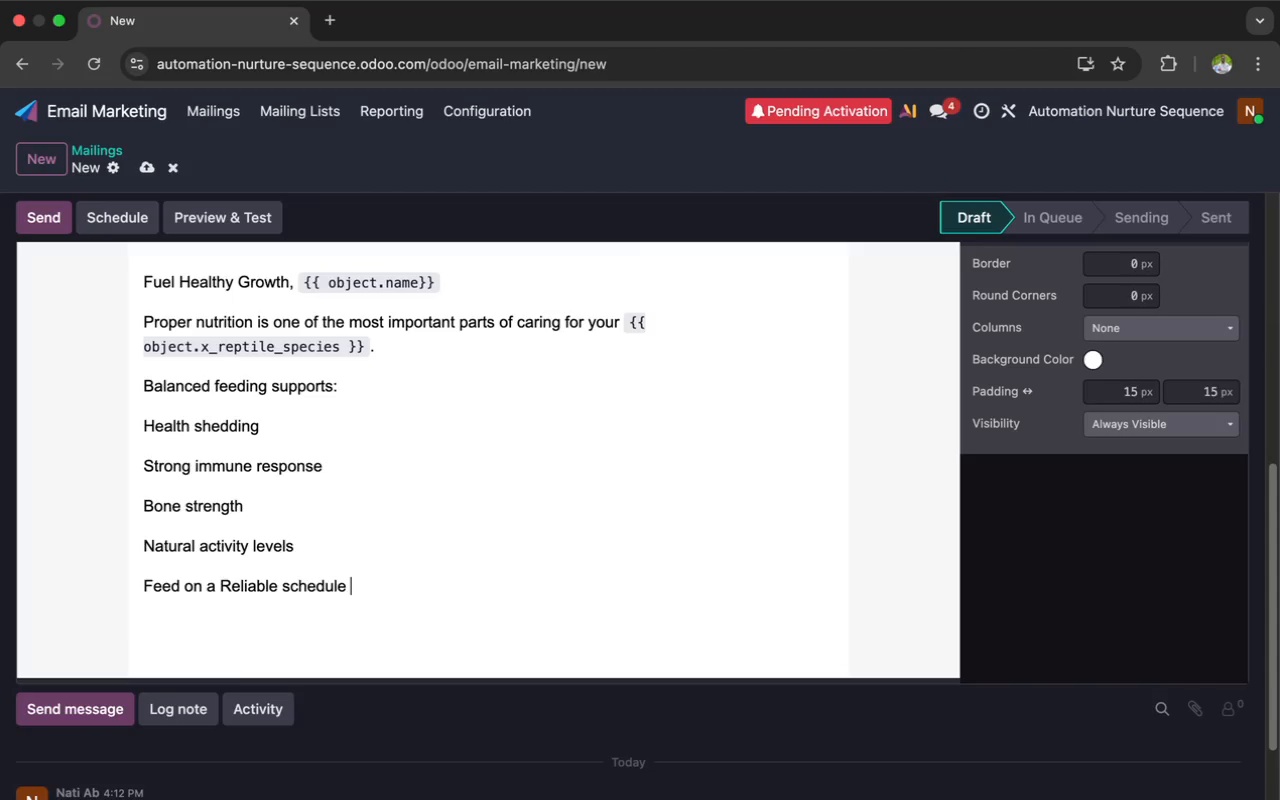 
key(Enter)
 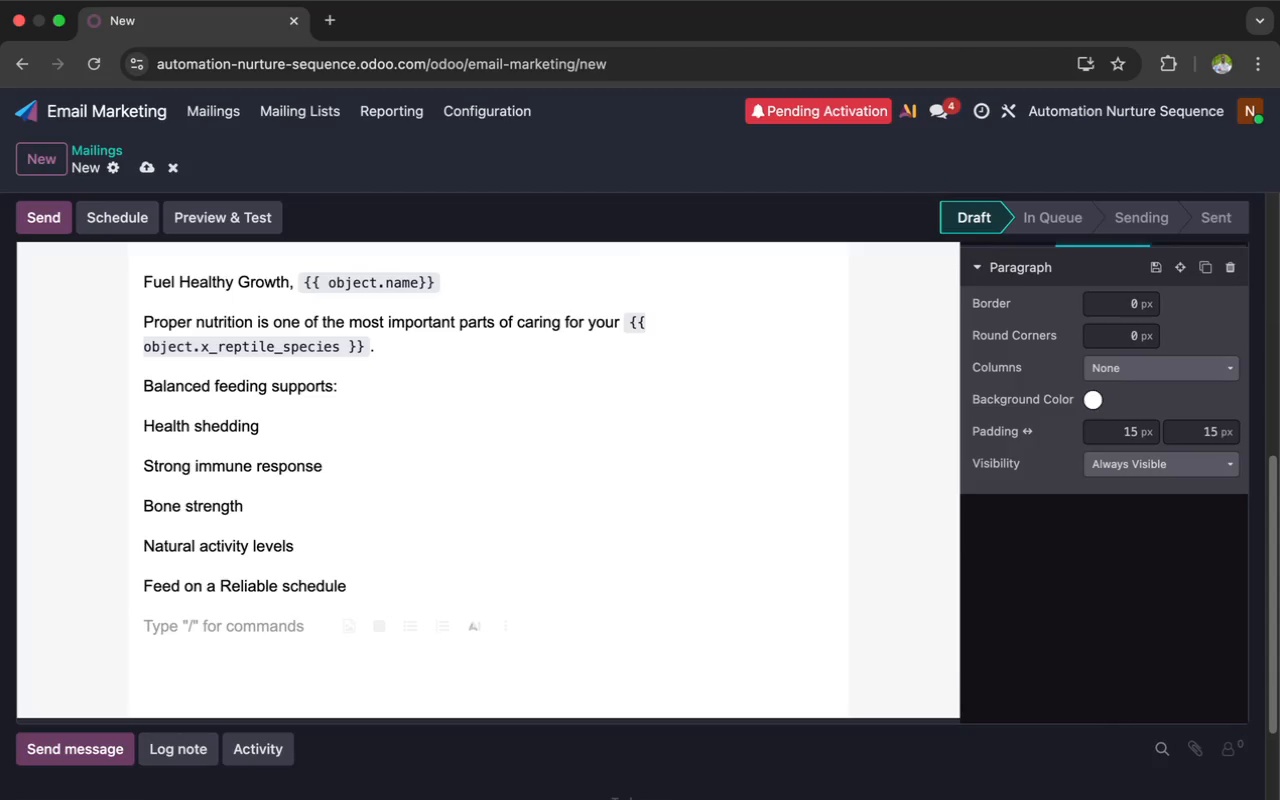 
type(Con)
 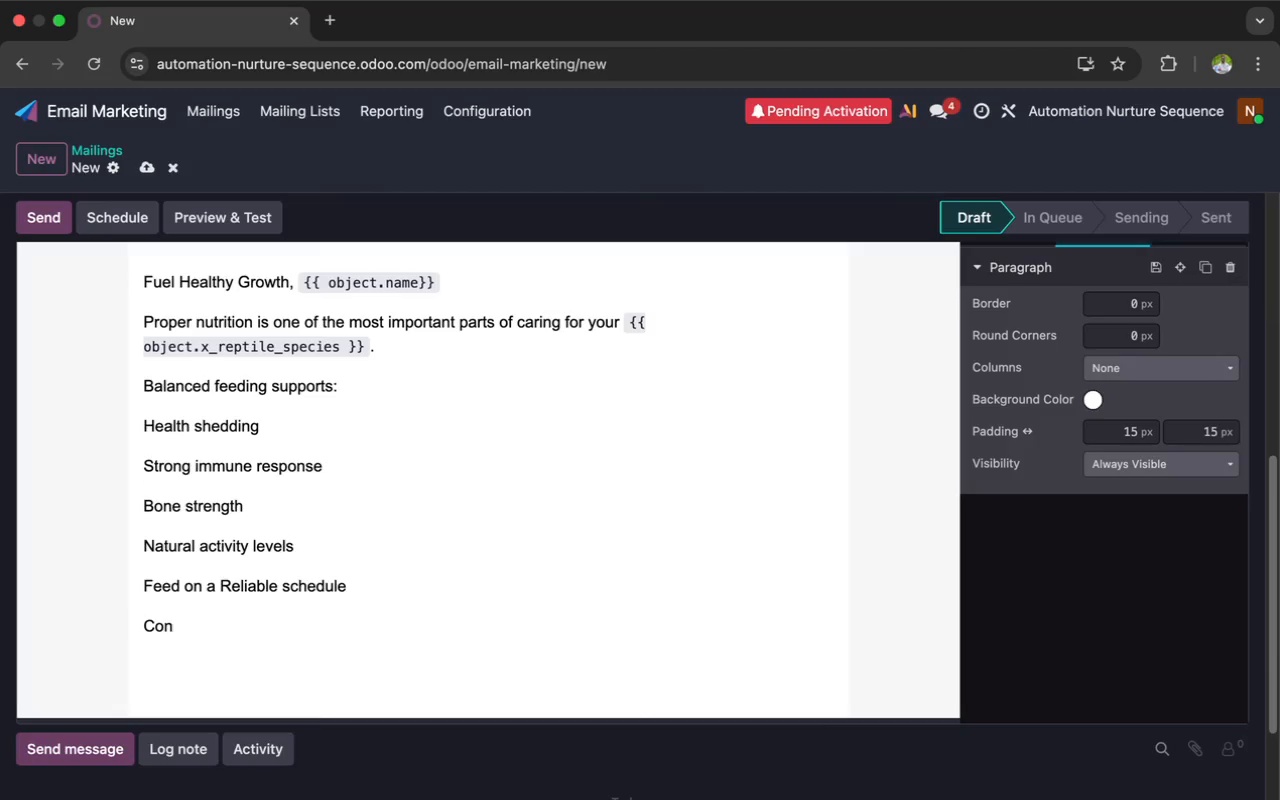 
type(sistency help regulate digestion and reduce)
 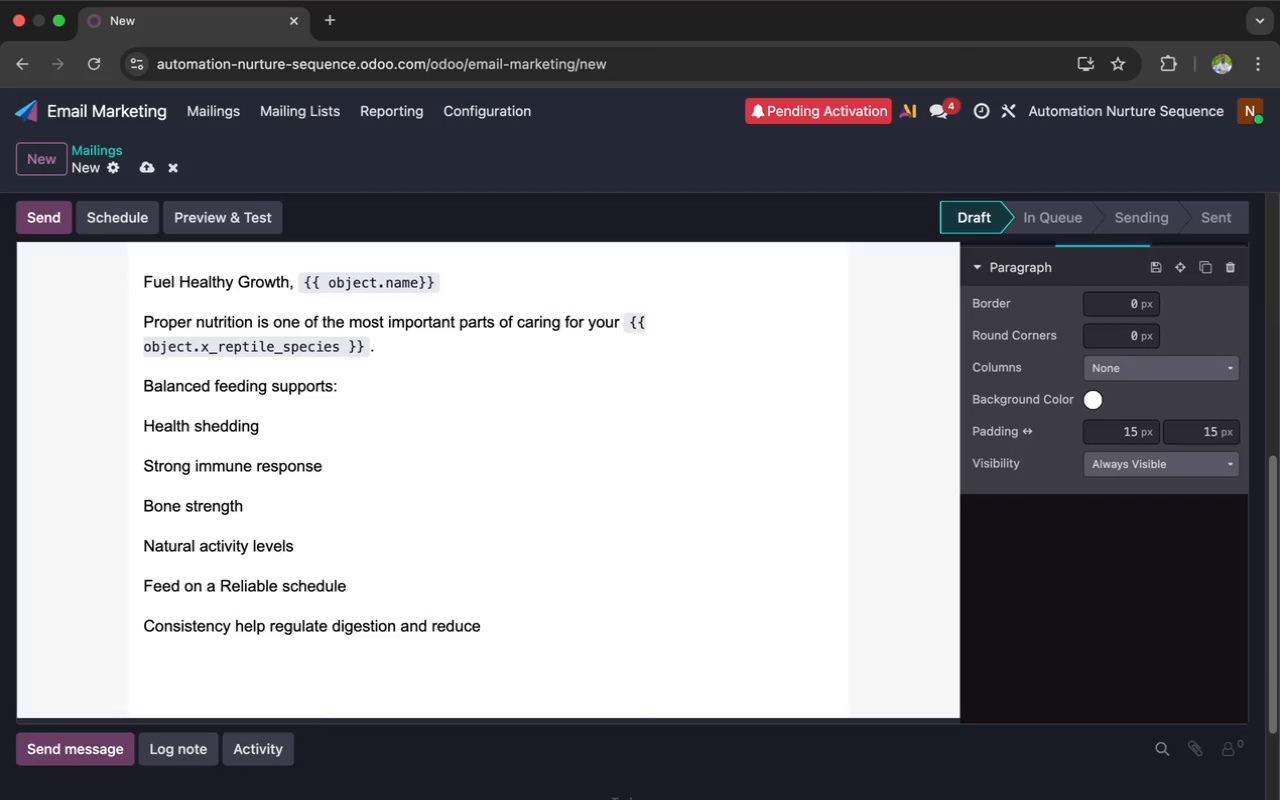 
wait(20.11)
 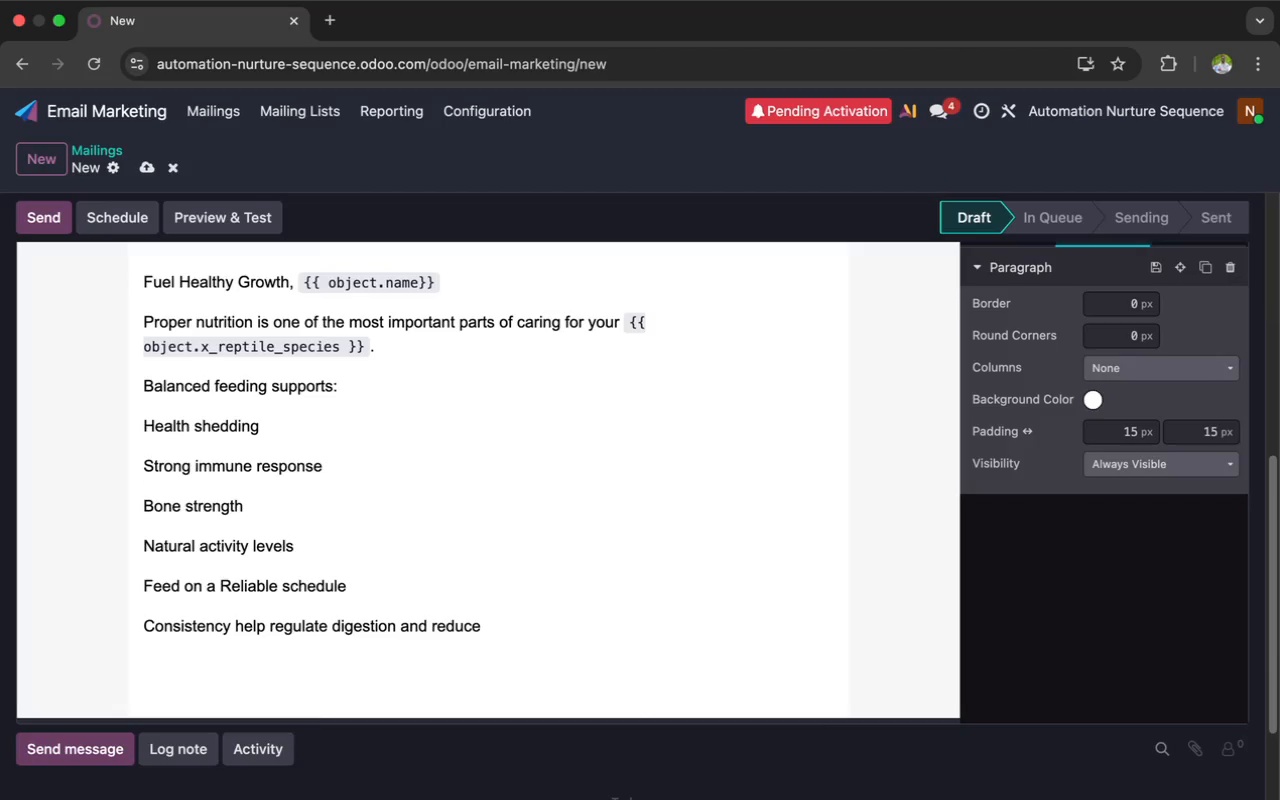 
type(s stress)
 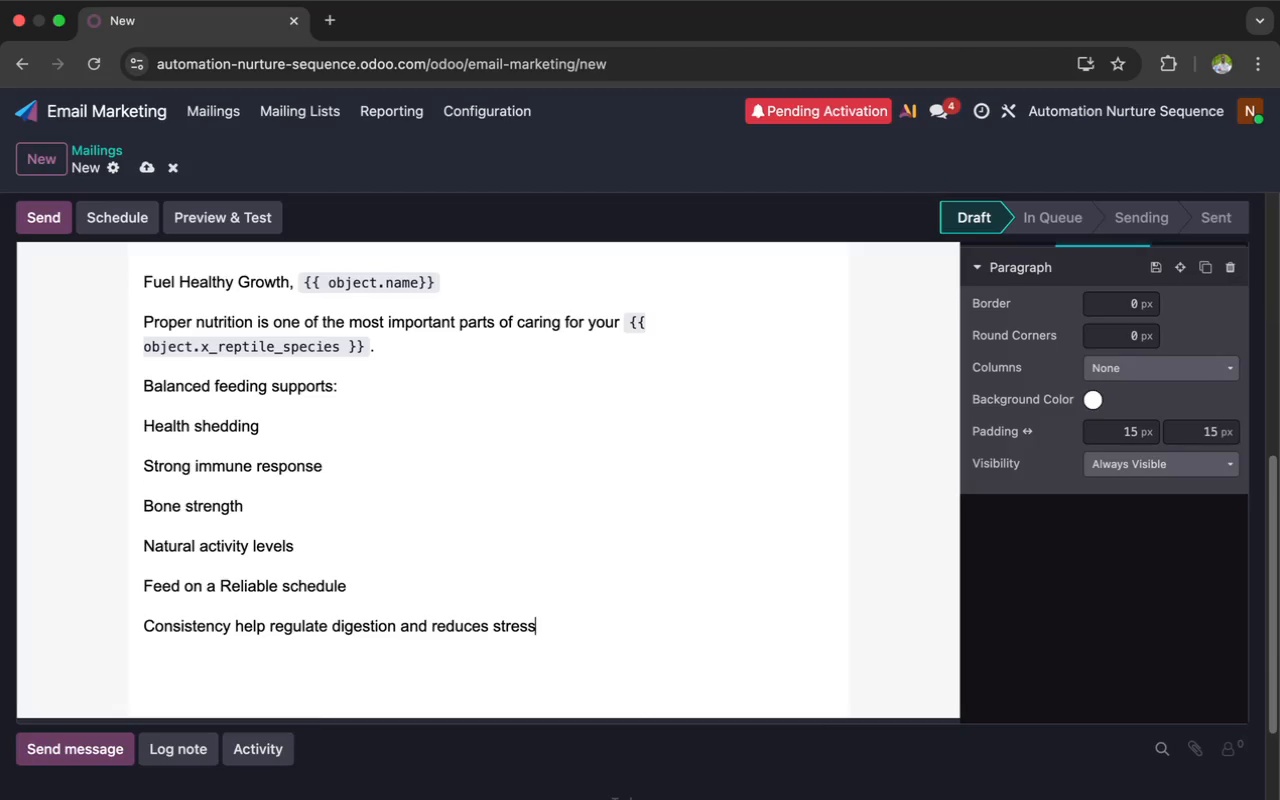 
wait(8.14)
 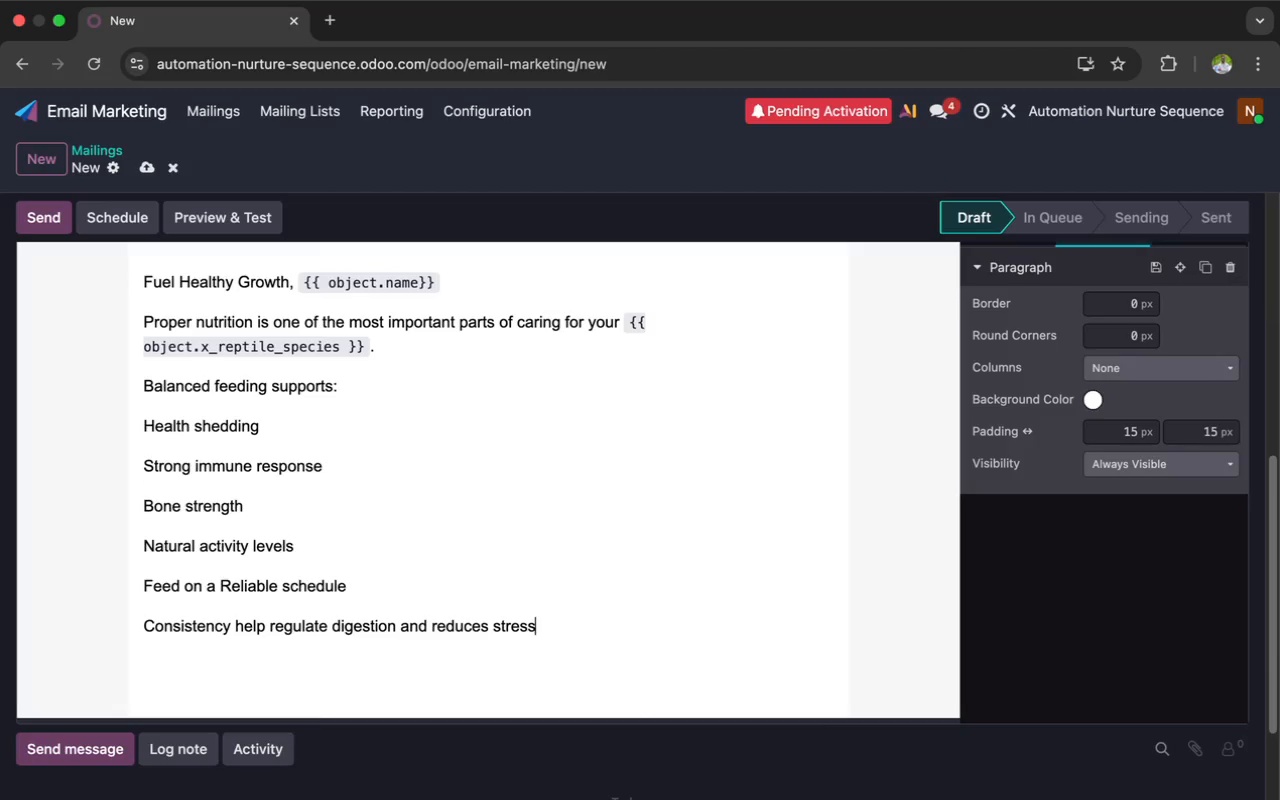 
key(Period)
 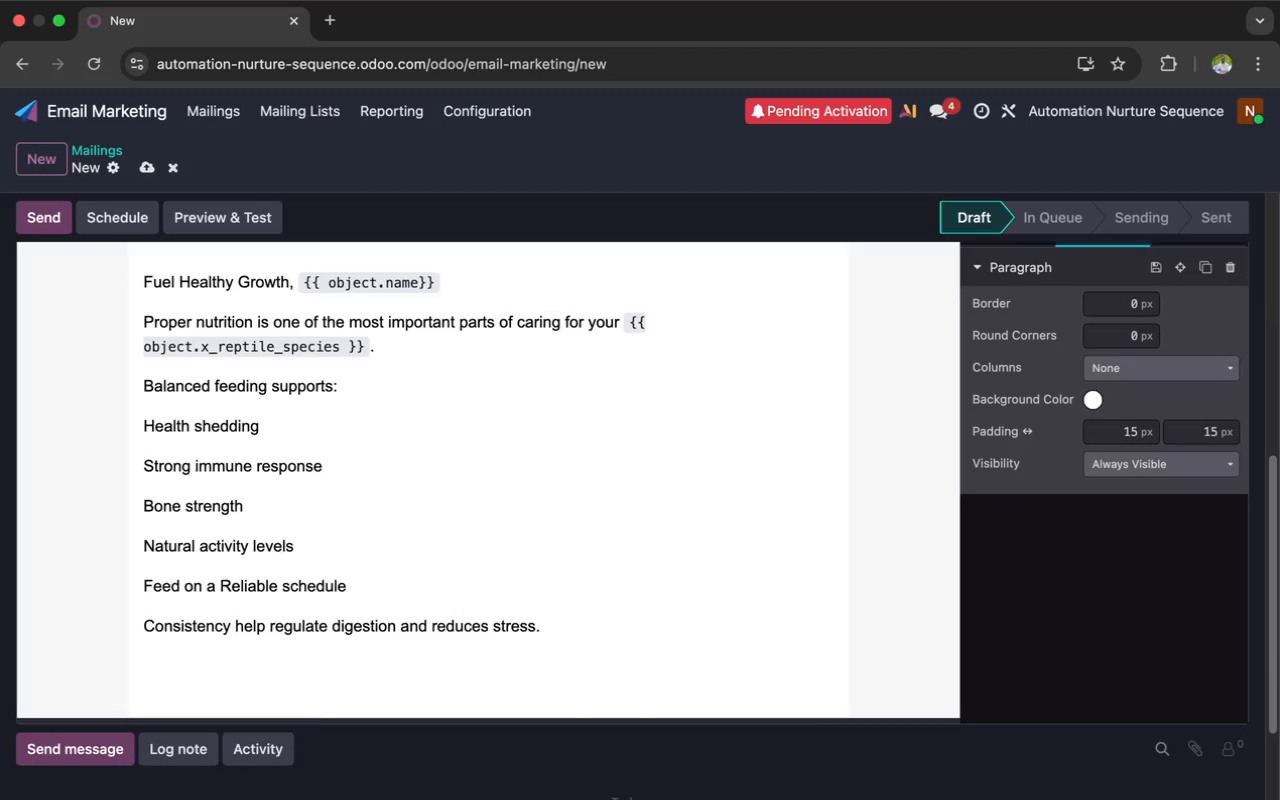 
key(Enter)
 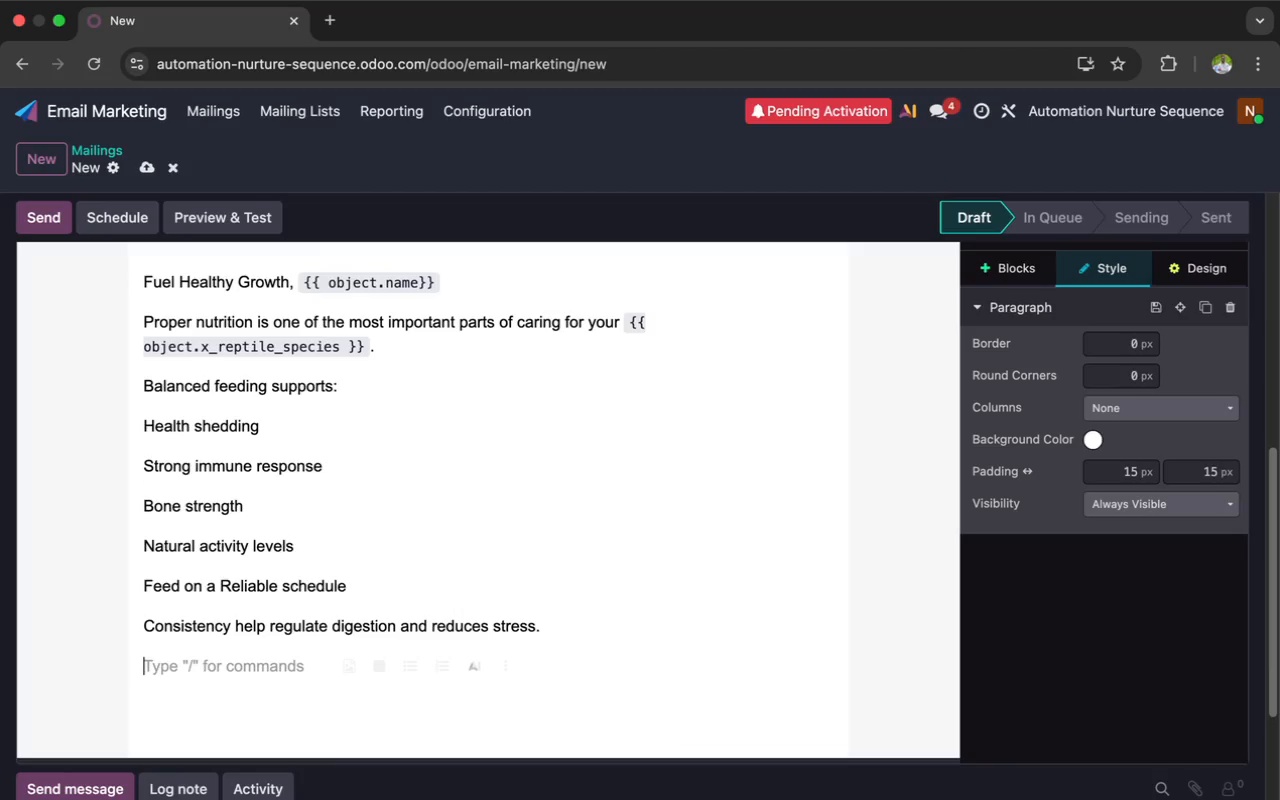 
type(Use N)
 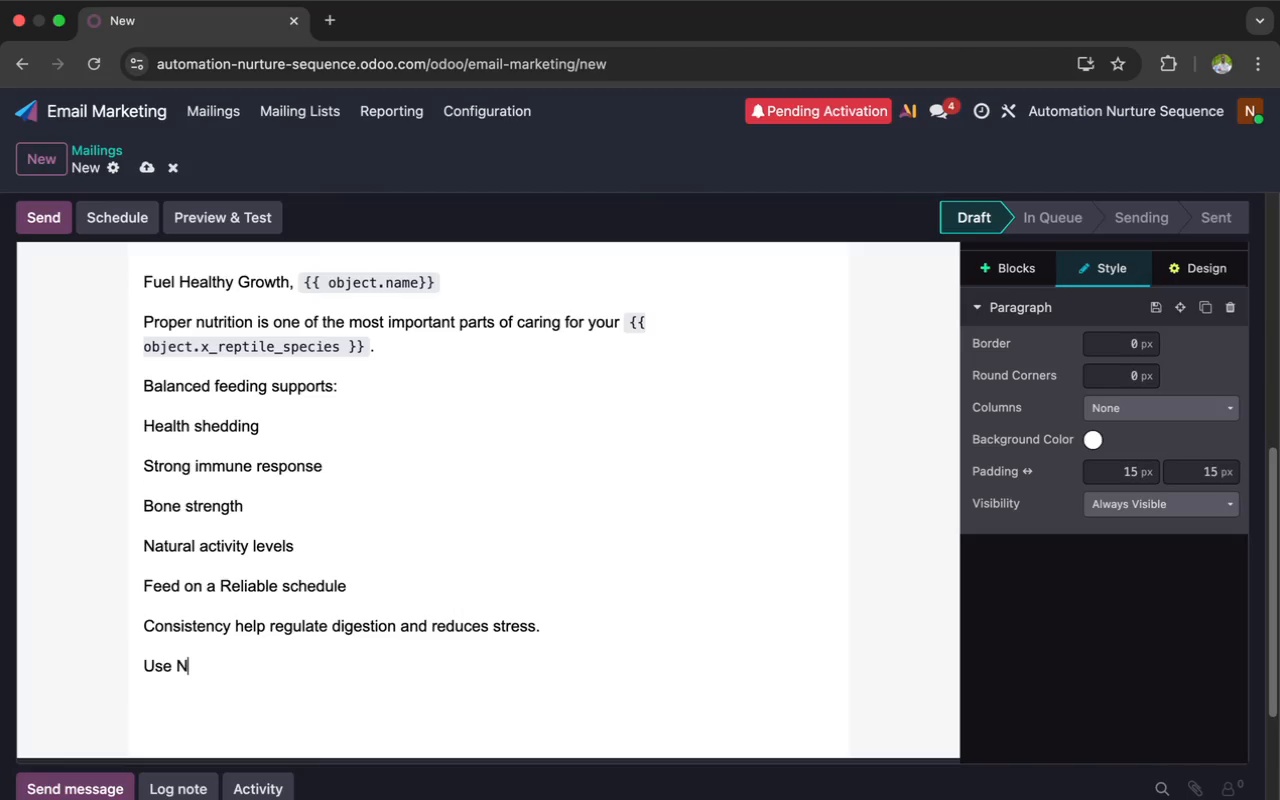 
wait(8.72)
 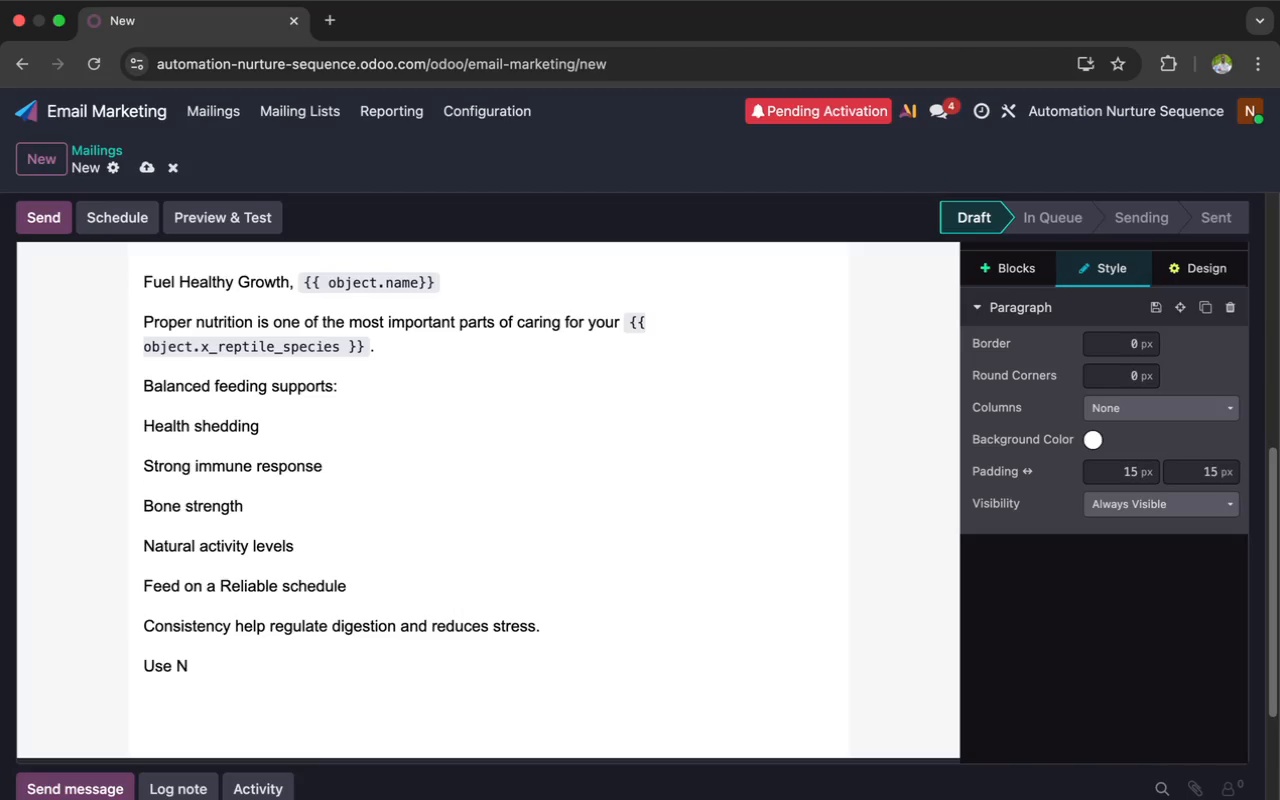 
type(utrient Rich)
 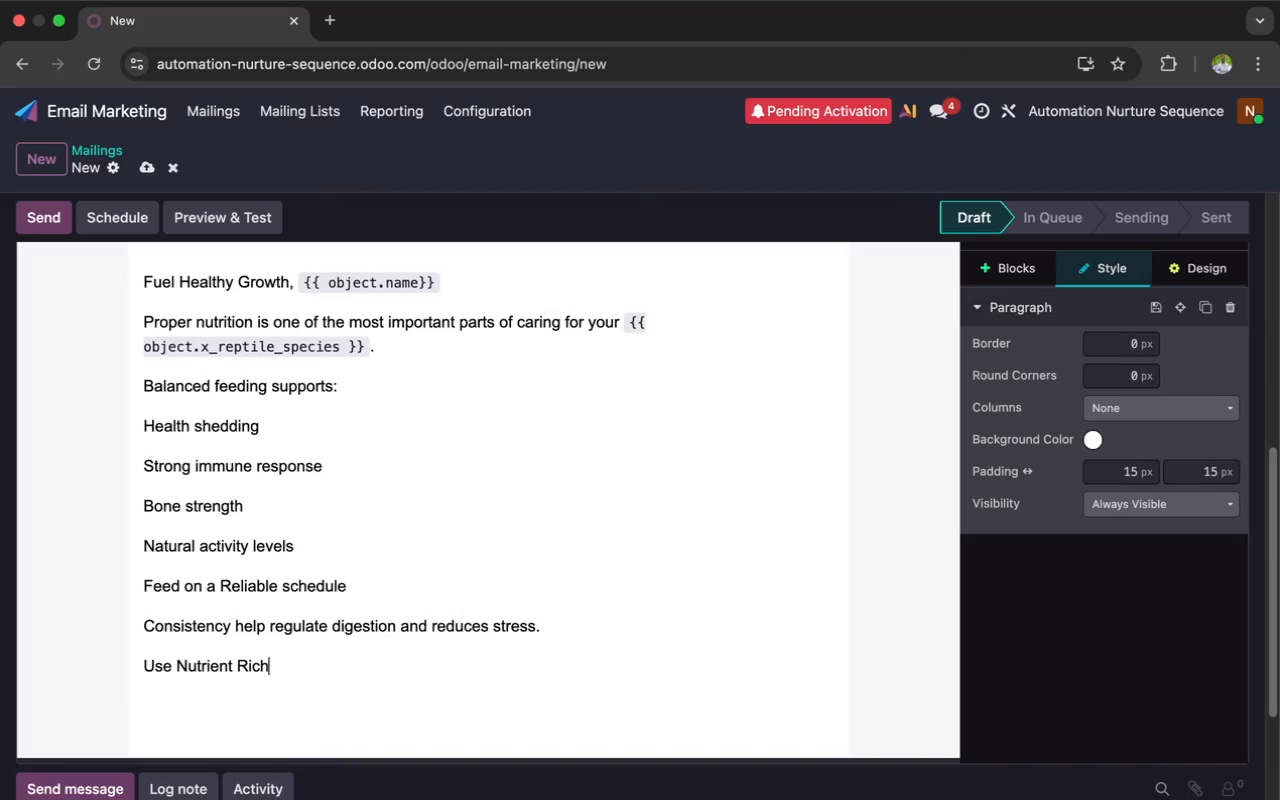 
wait(28.71)
 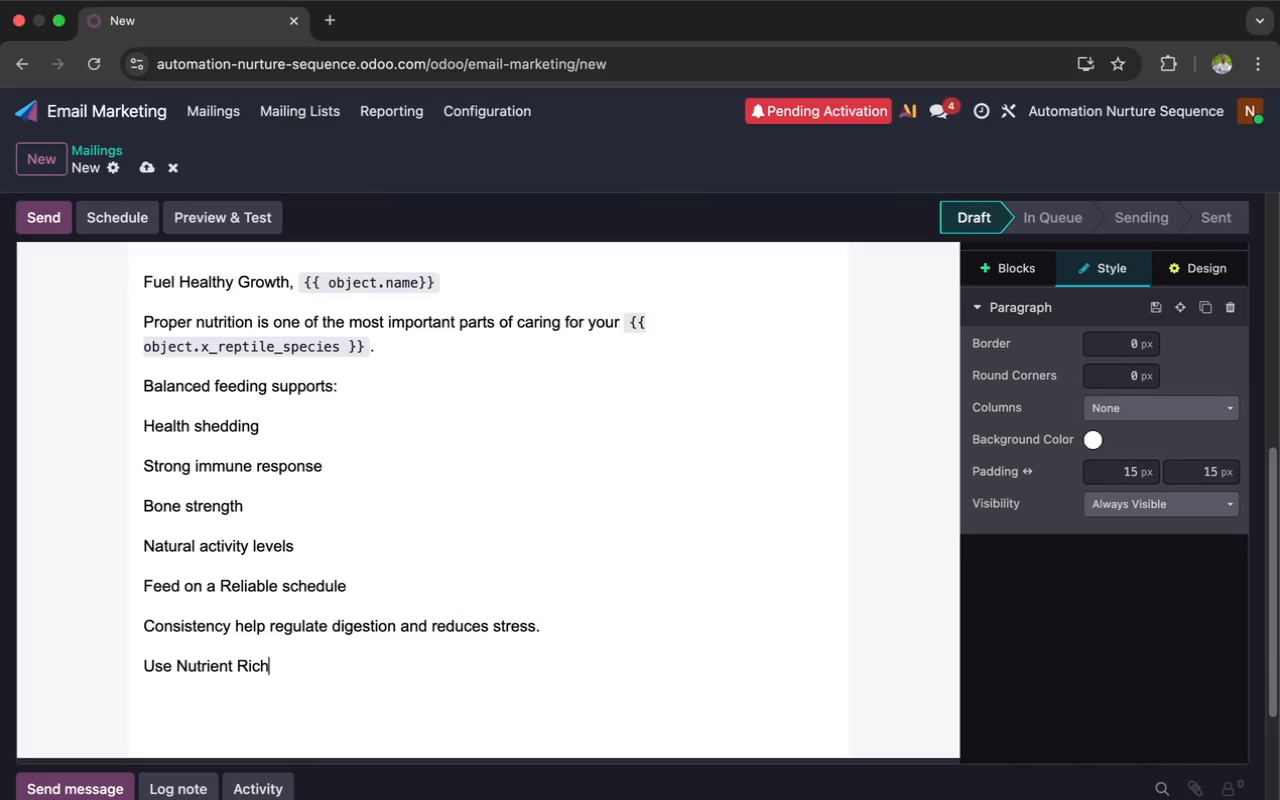 
type( Feeders)
 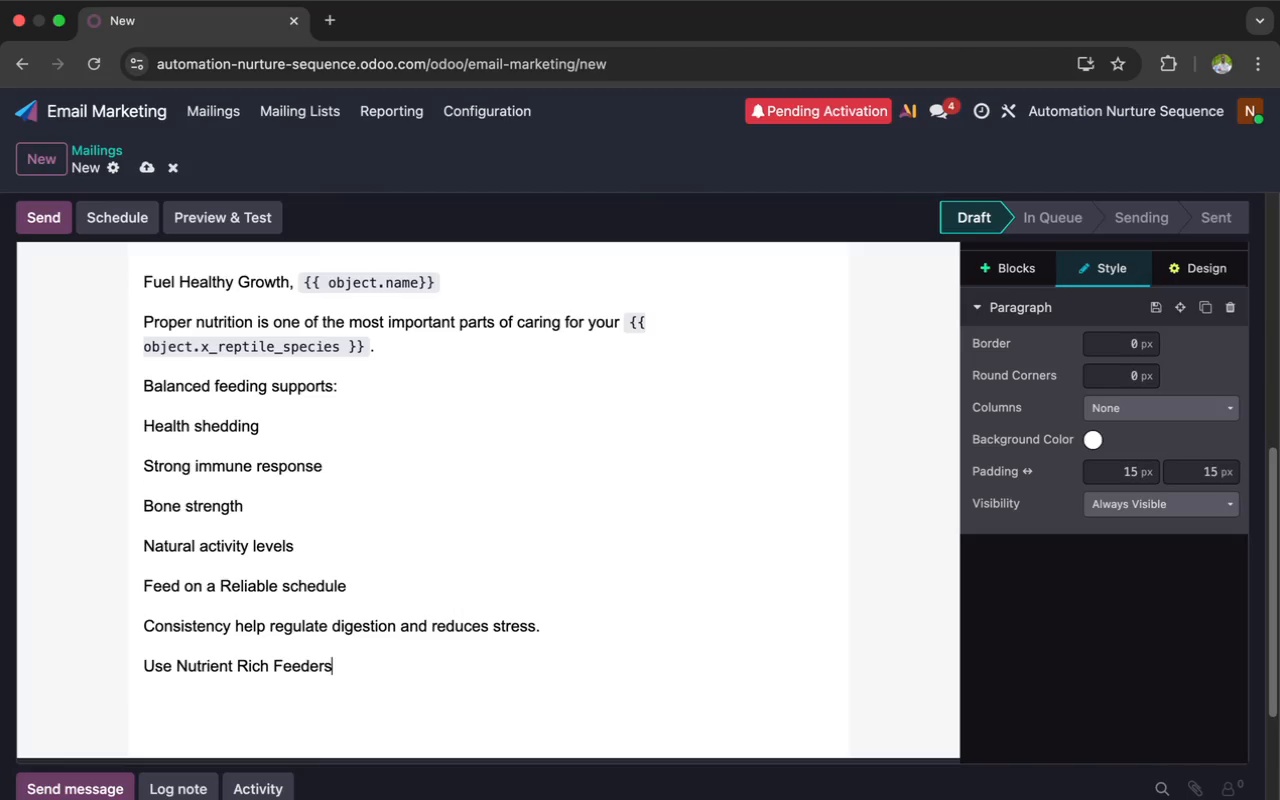 
key(Enter)
 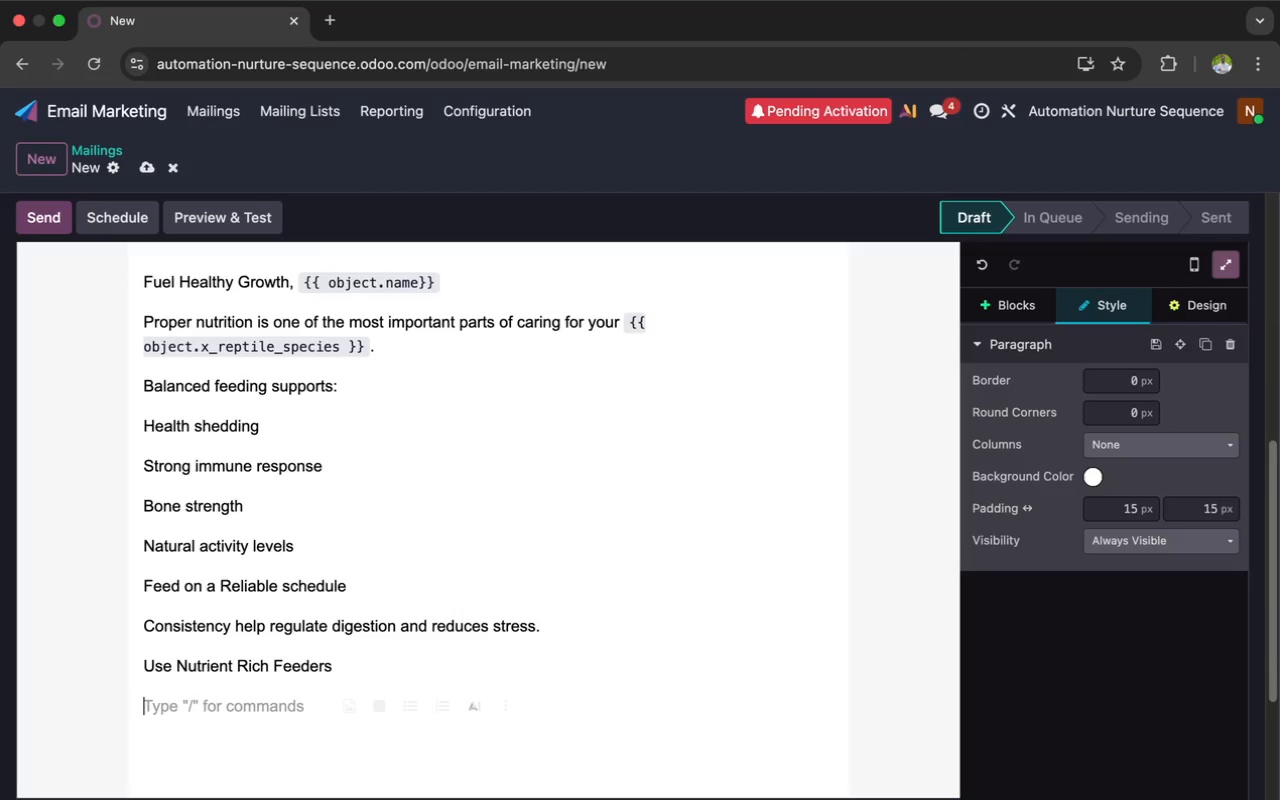 
wait(18.2)
 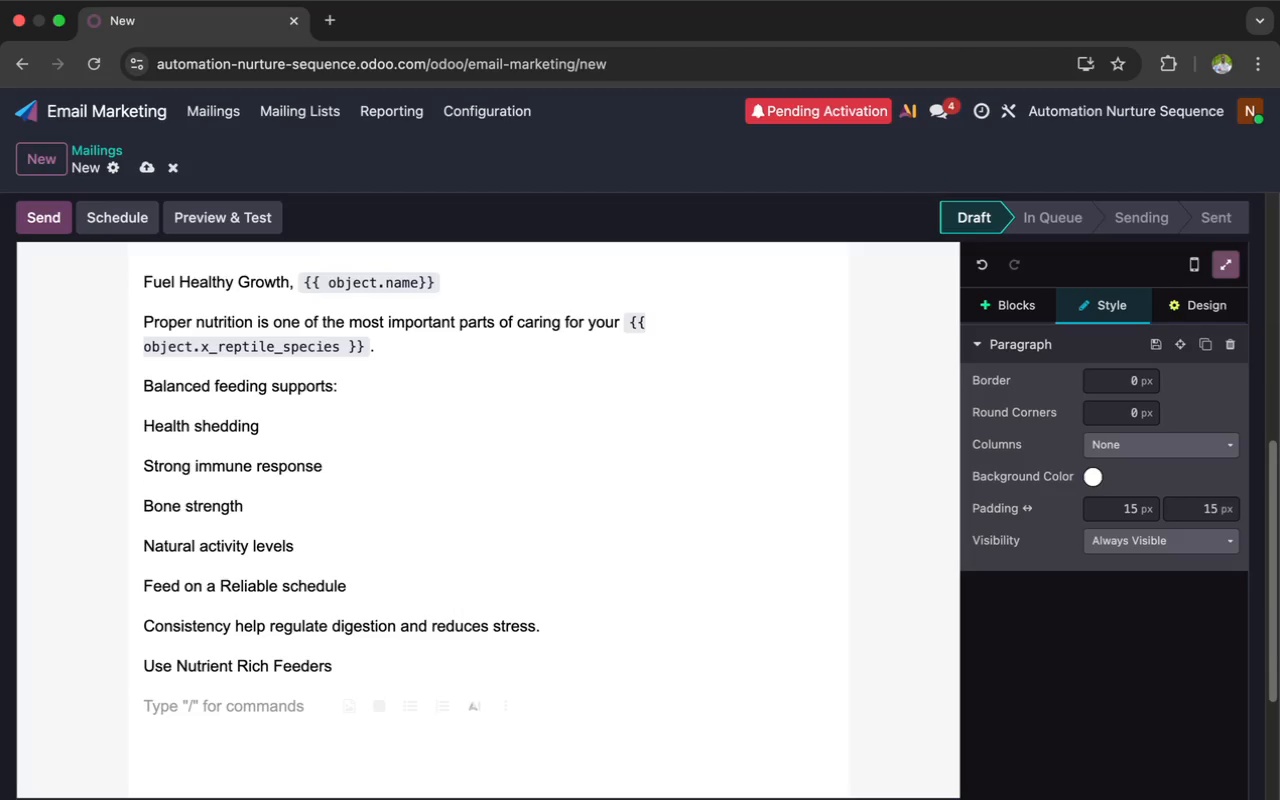 
type(Premium ;)
key(Backspace)
type(live)
 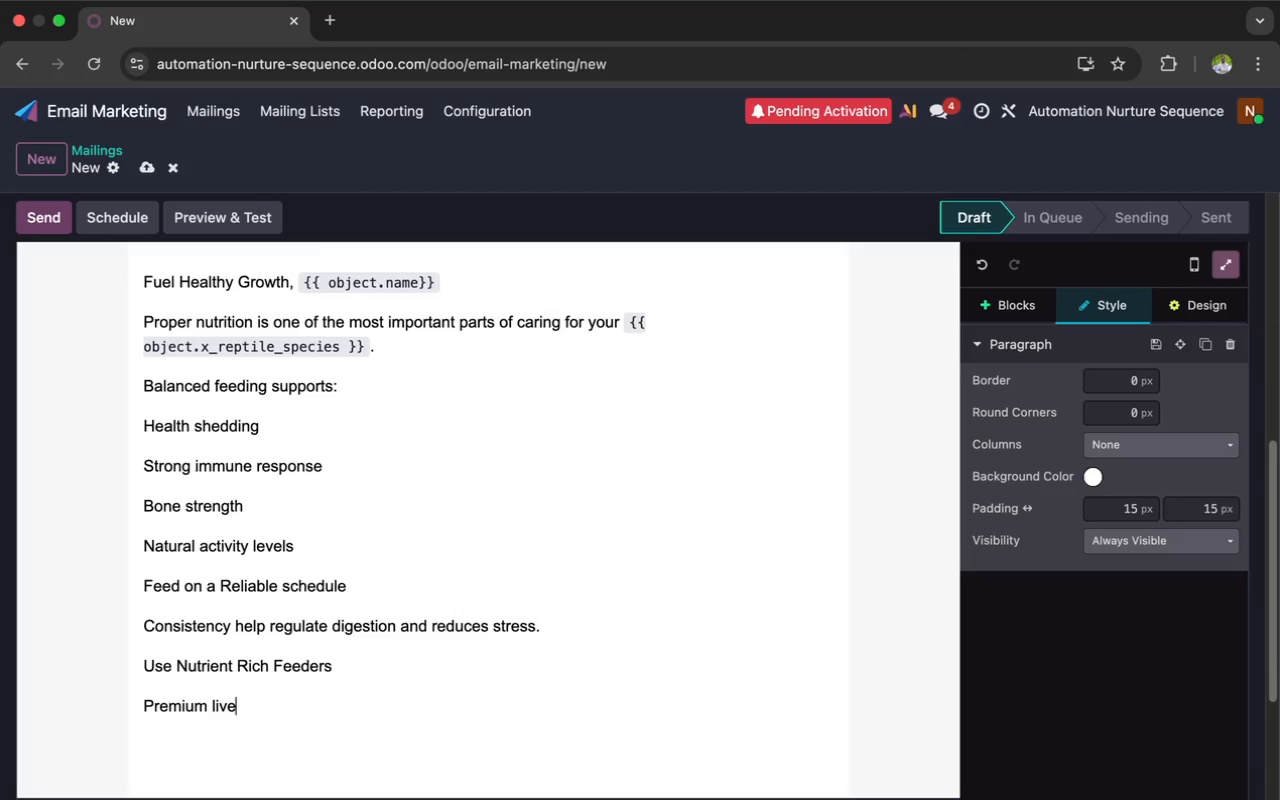 
wait(7.54)
 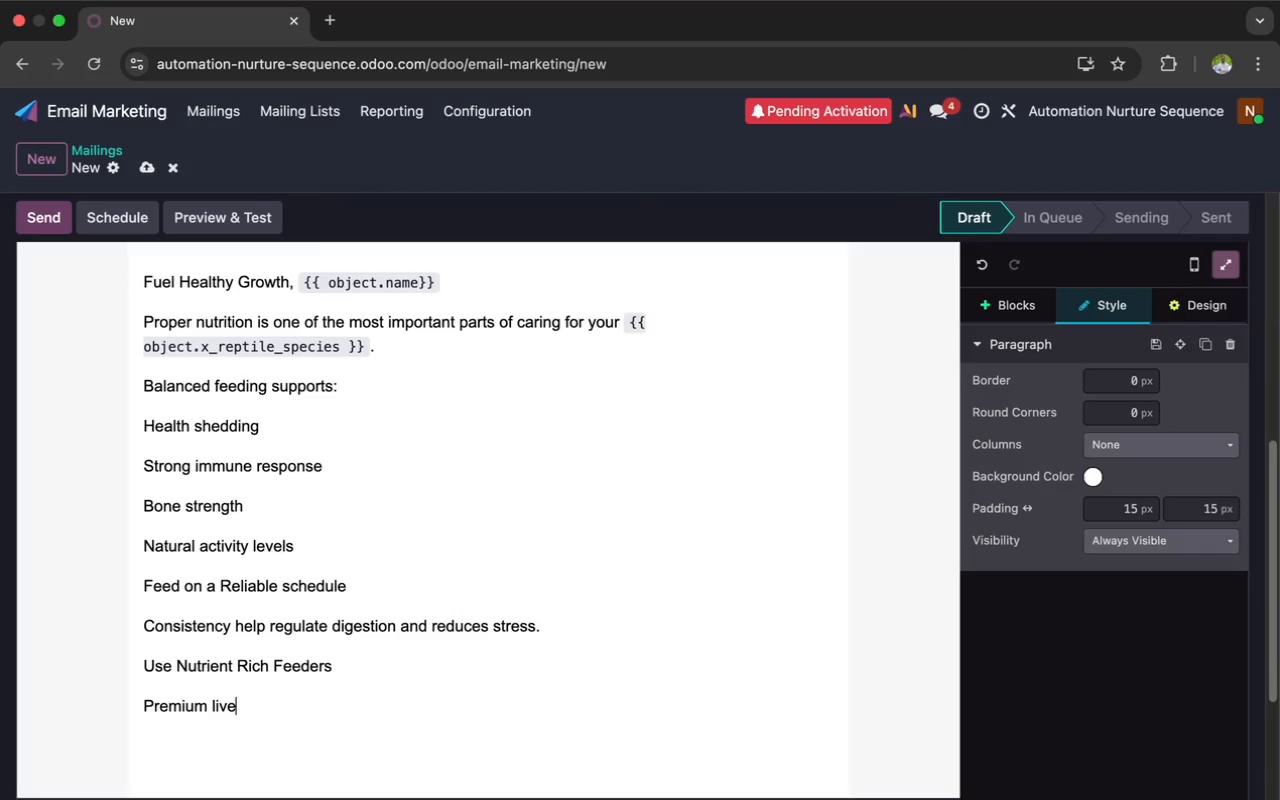 
type( insects provide su)
 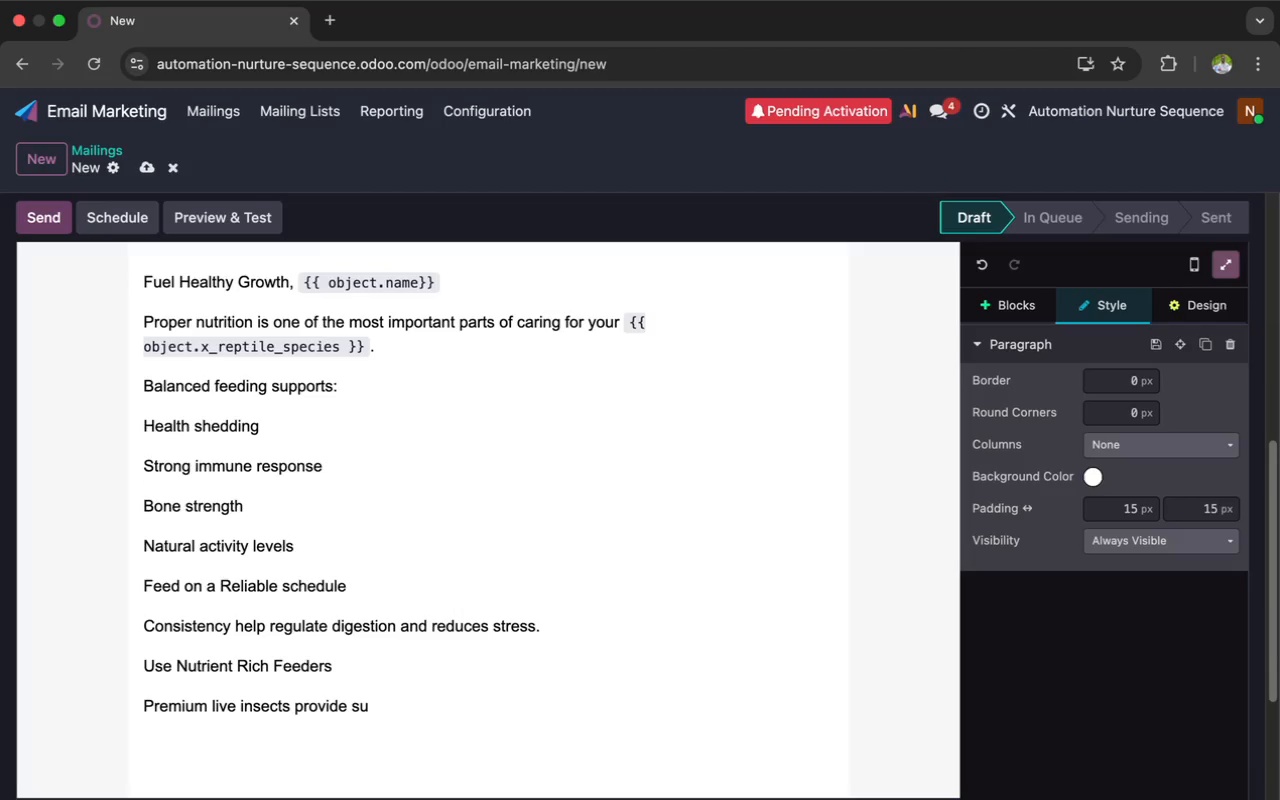 
wait(25.8)
 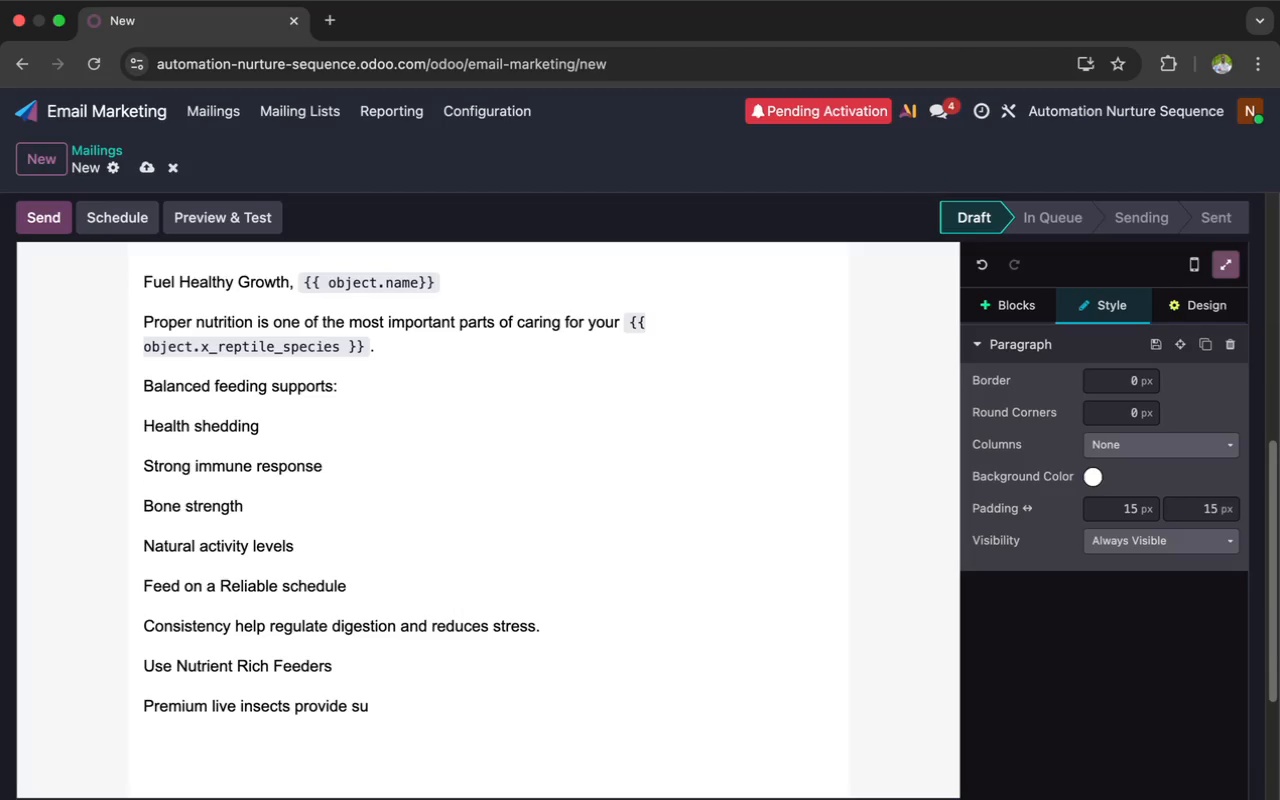 
type(peri)
 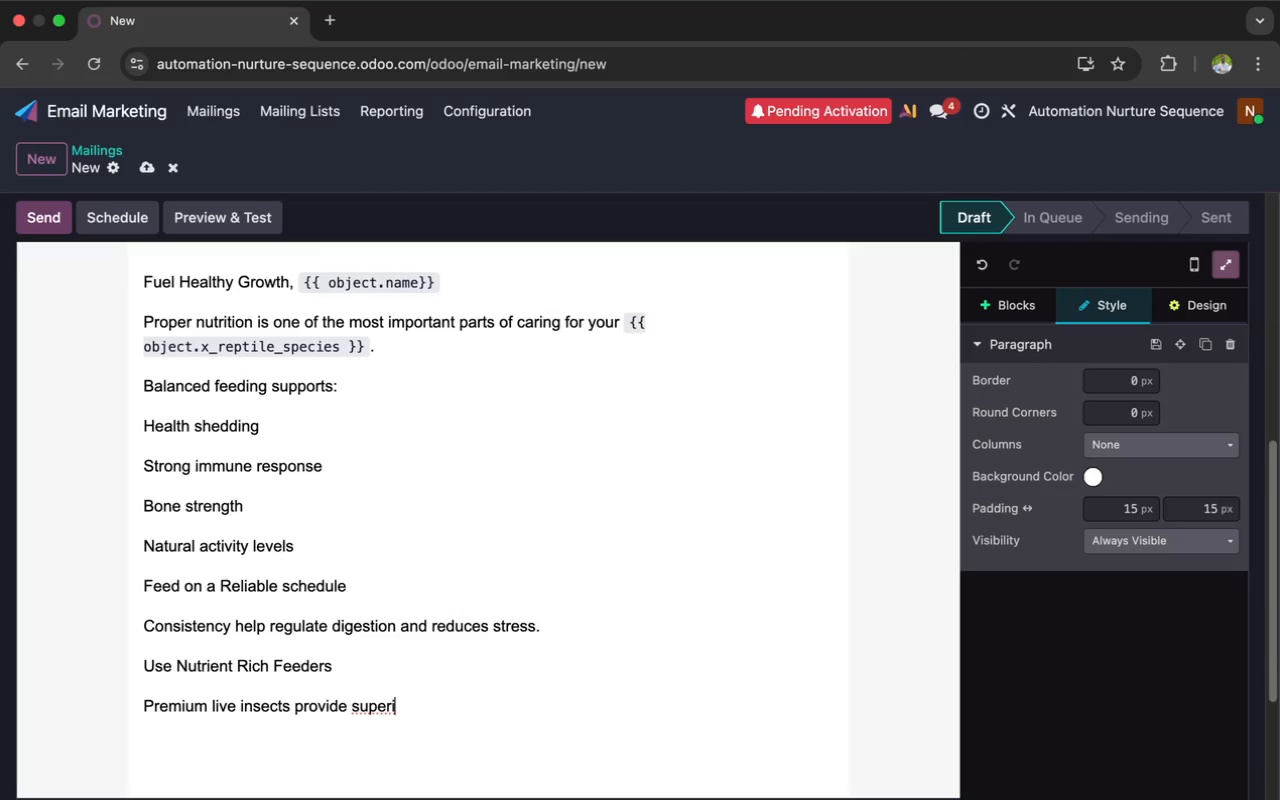 
wait(29.74)
 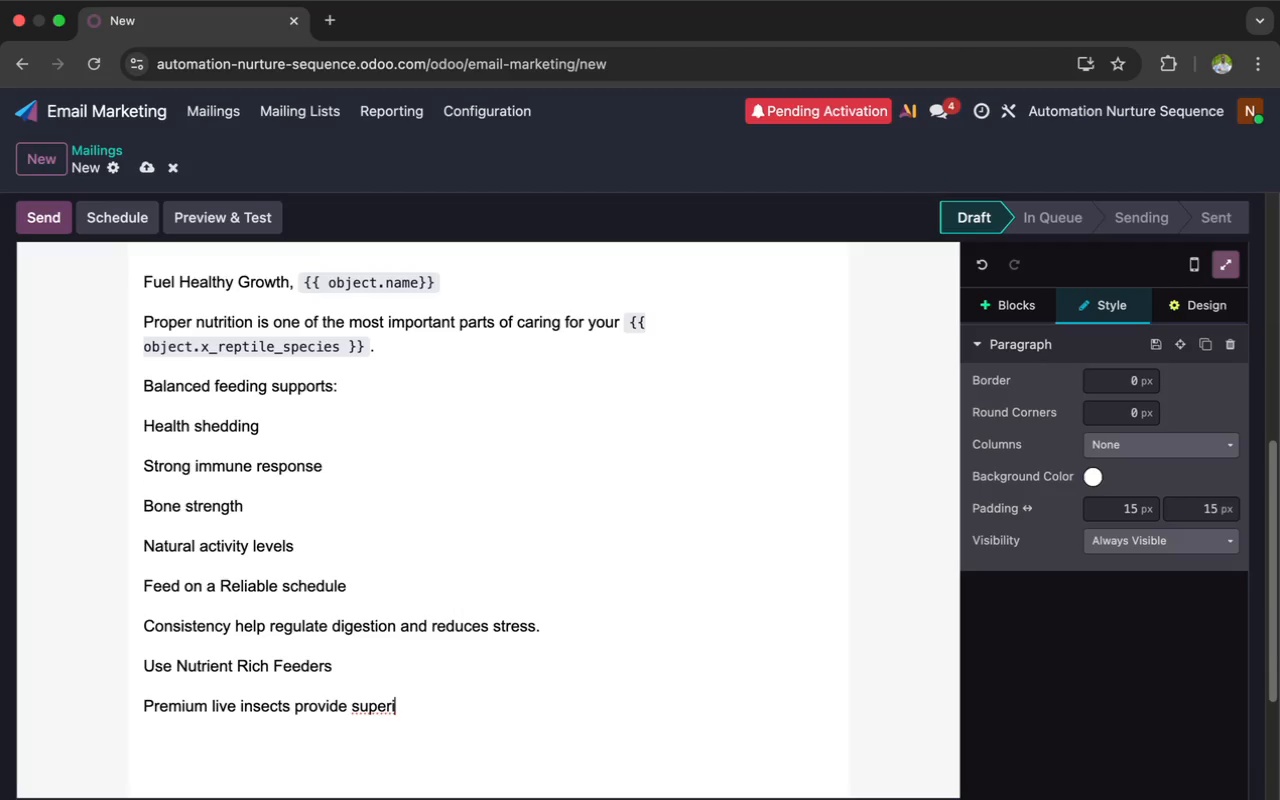 
type(or)
 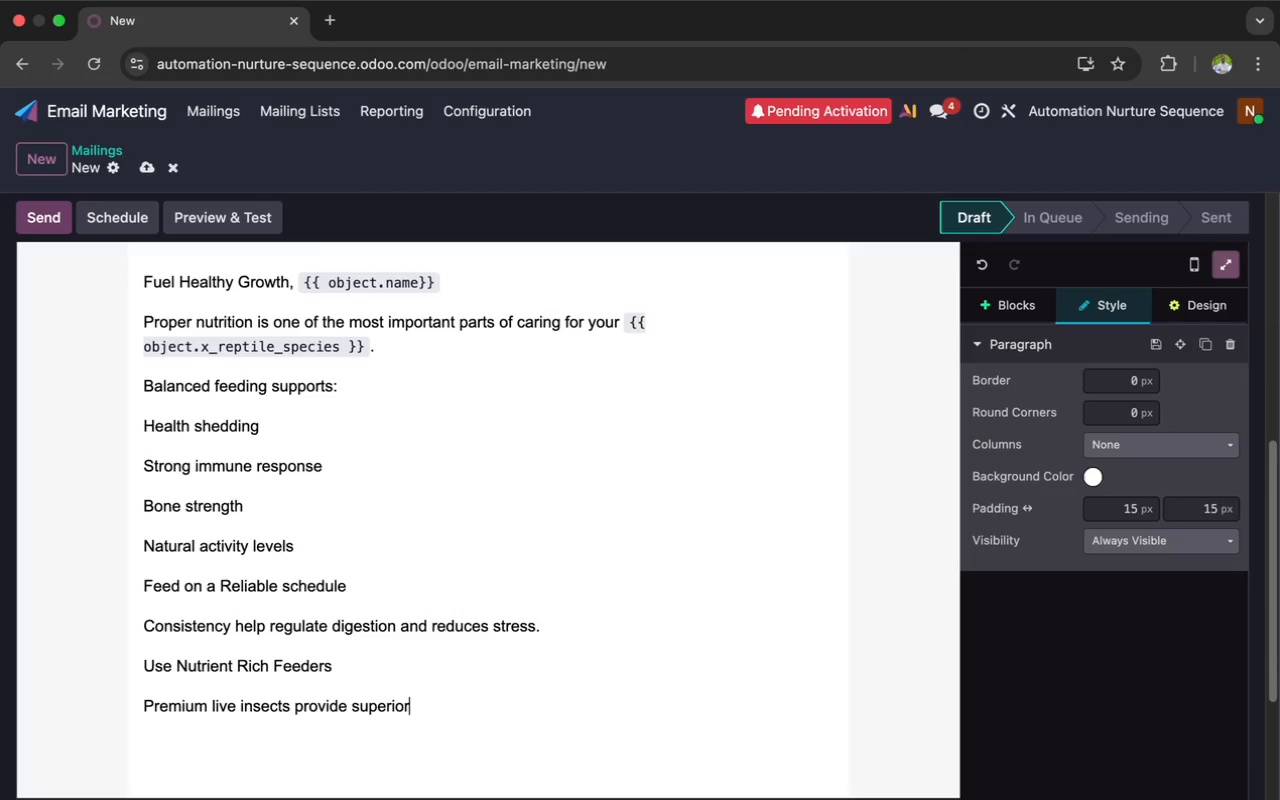 
type( nu)
 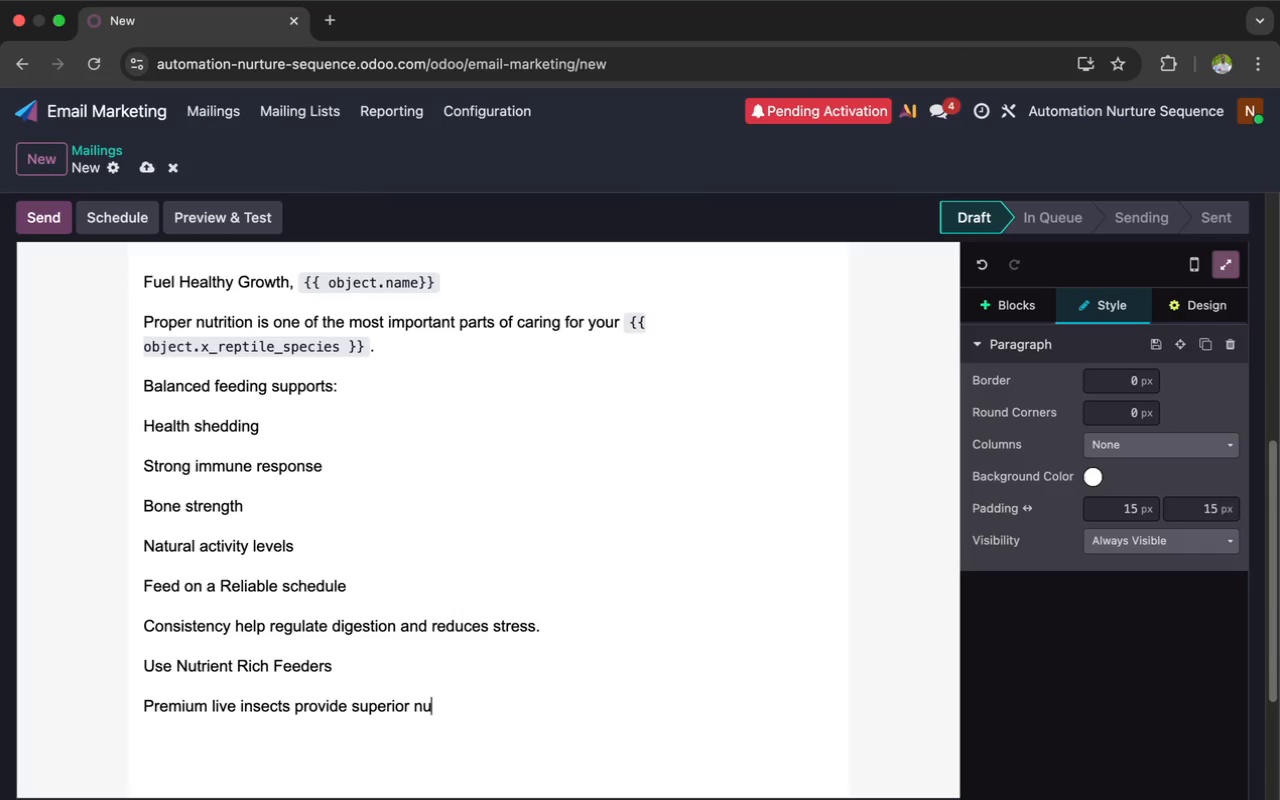 
type(tr)
 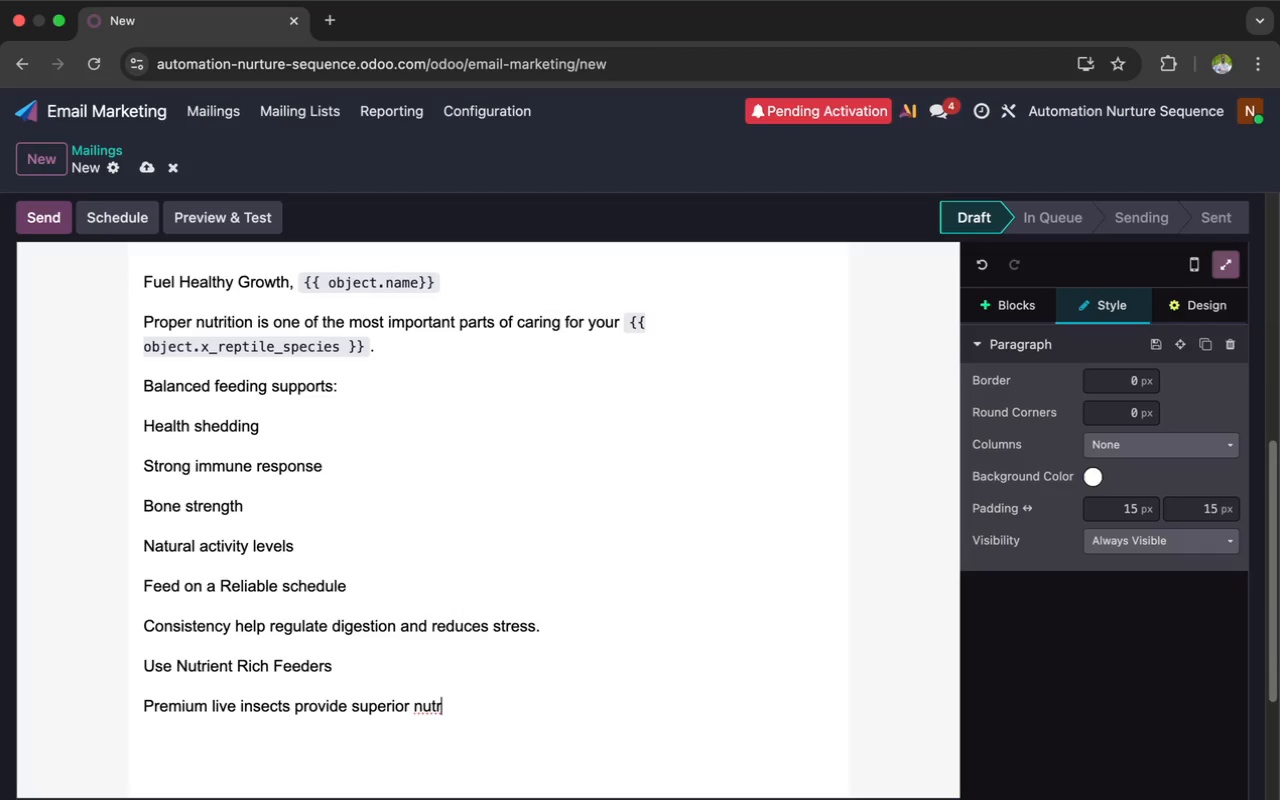 
wait(12.66)
 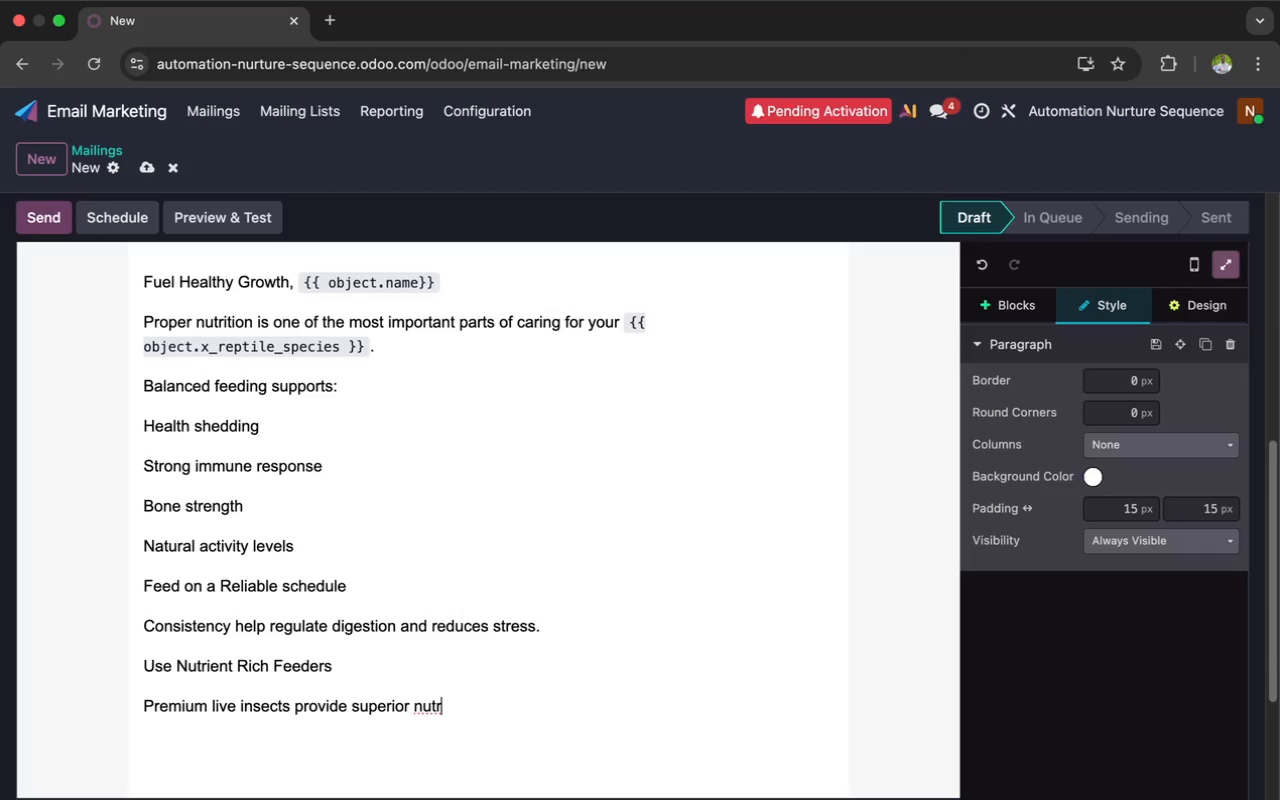 
type(ition)
 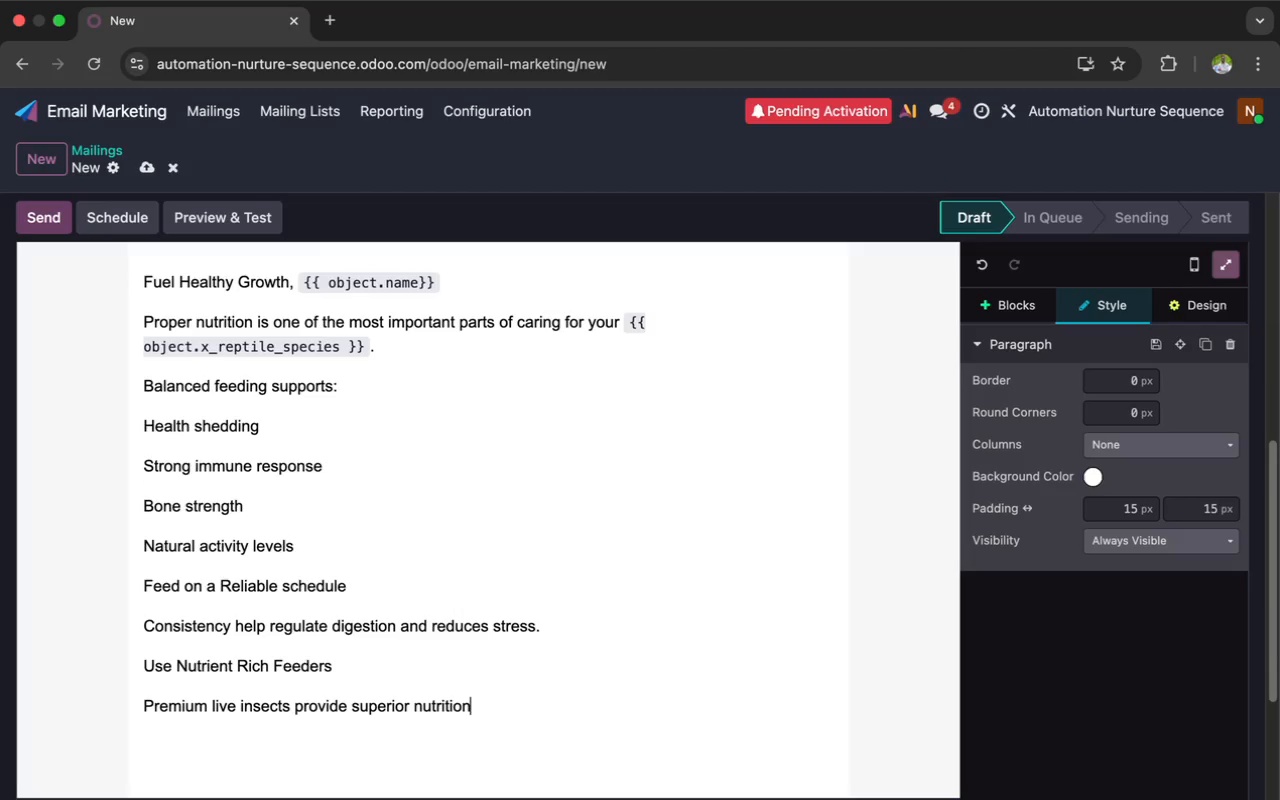 
wait(28.65)
 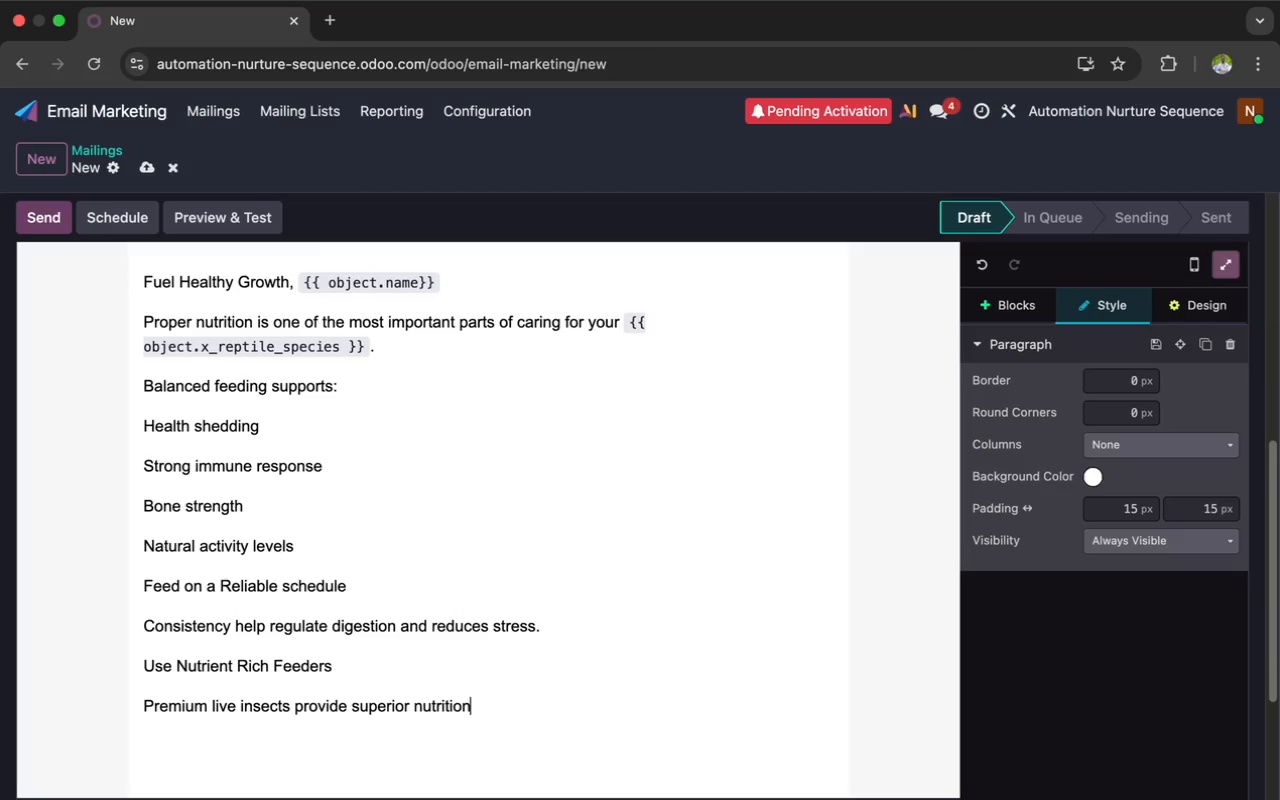 
type( compared to low quality alter)
 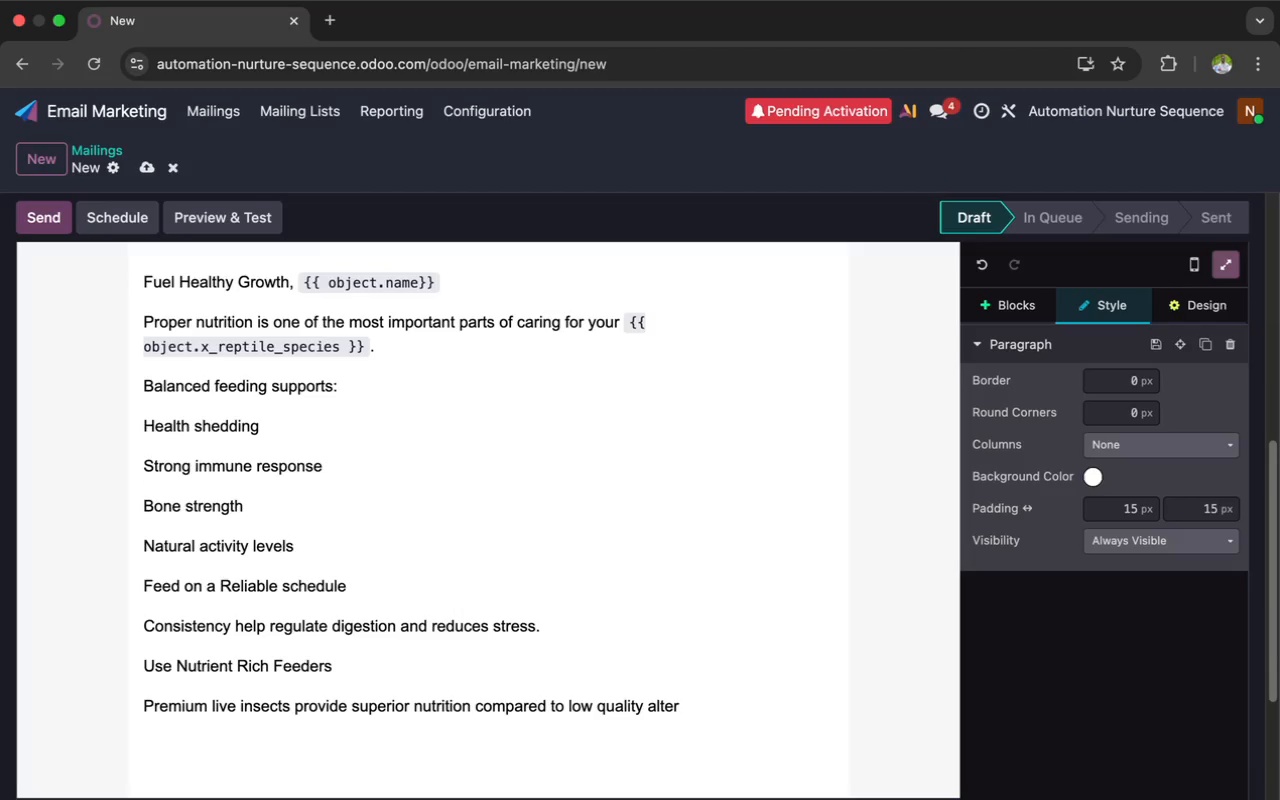 
wait(6.9)
 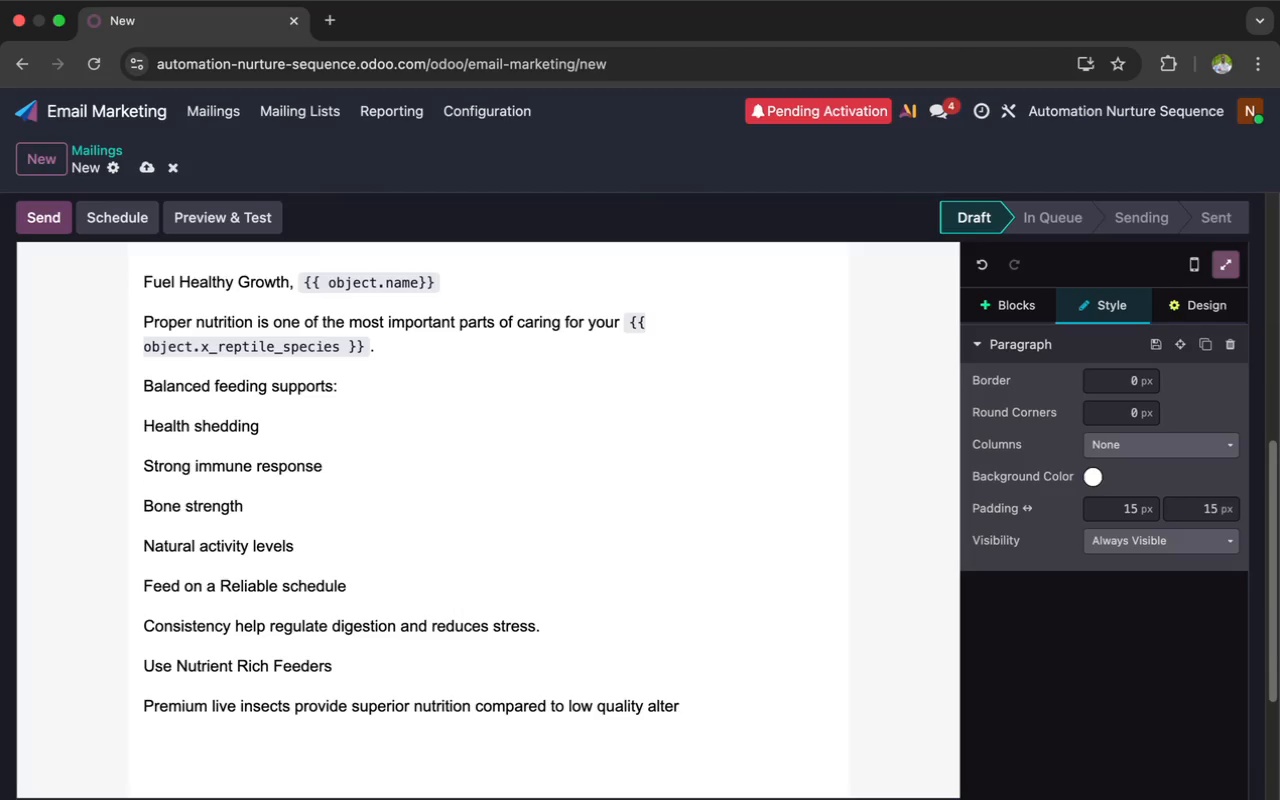 
type(native)
 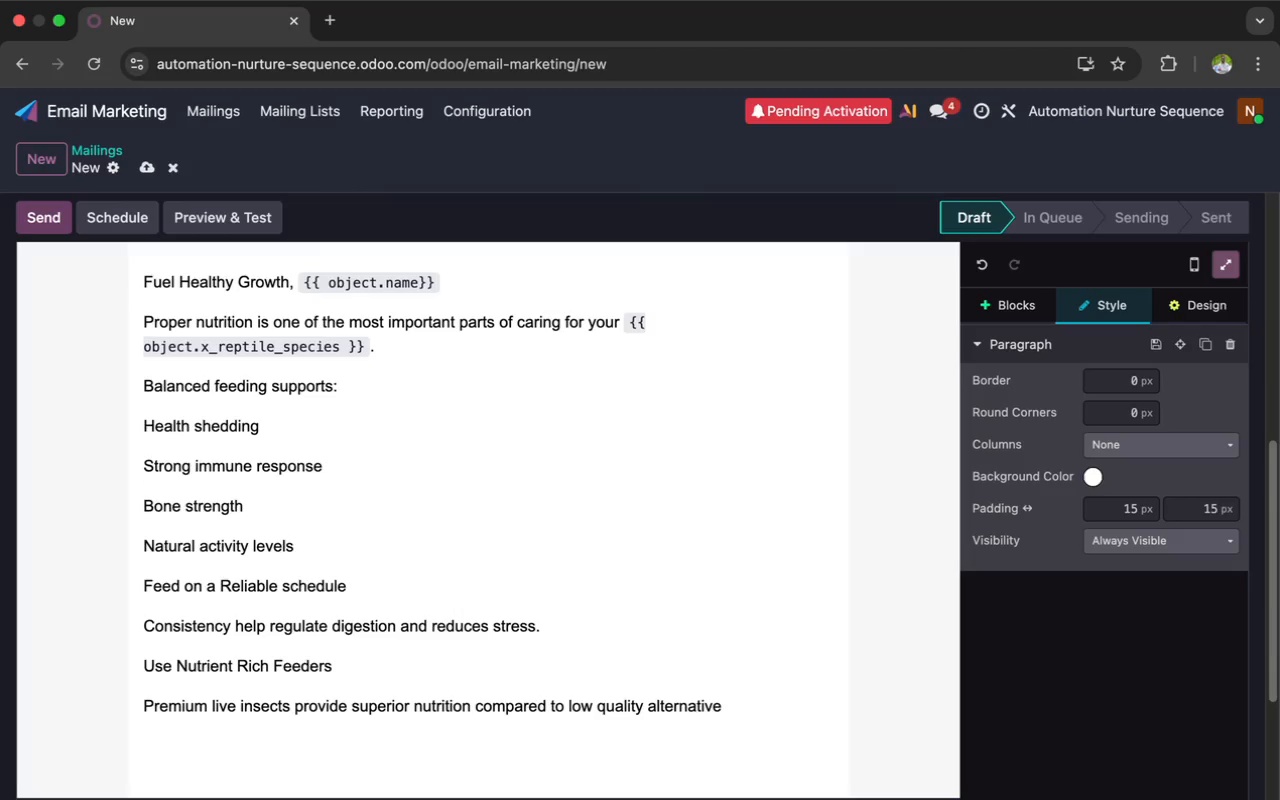 
wait(15.72)
 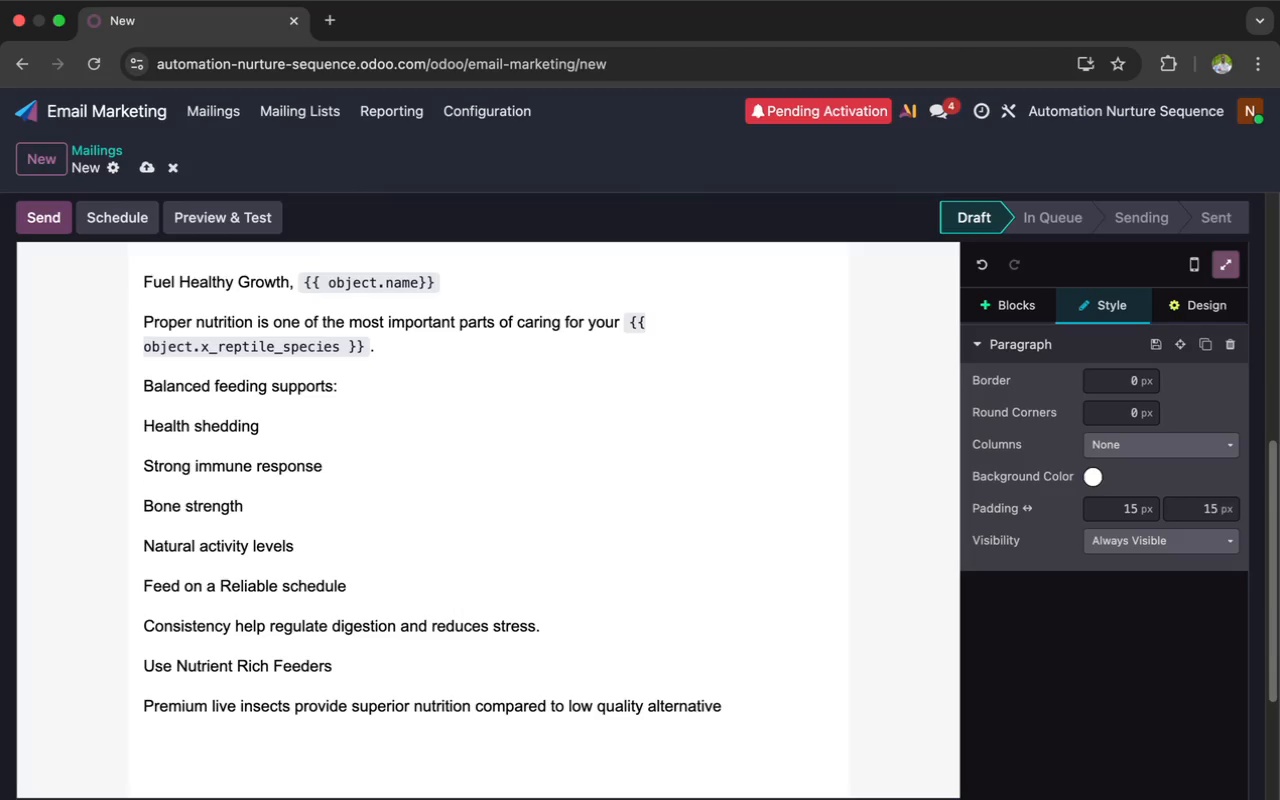 
key(S)
 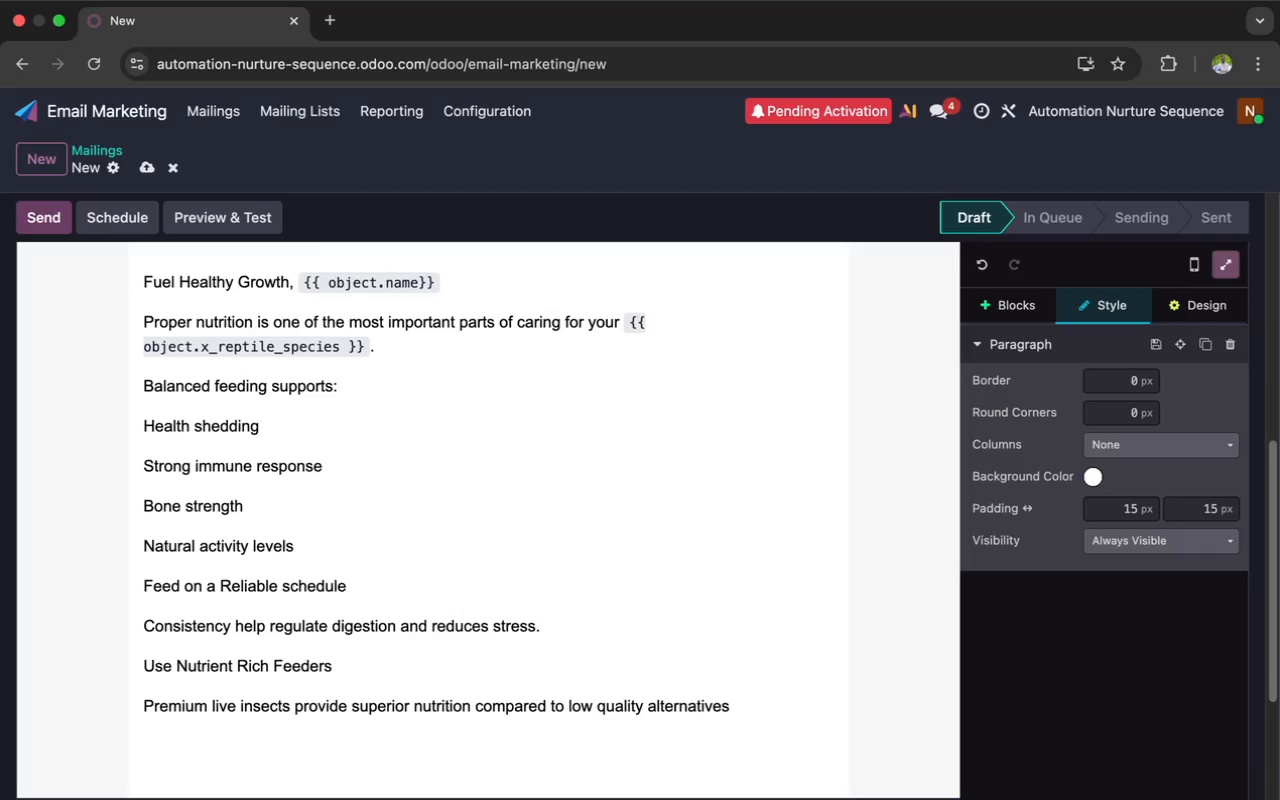 
key(Period)
 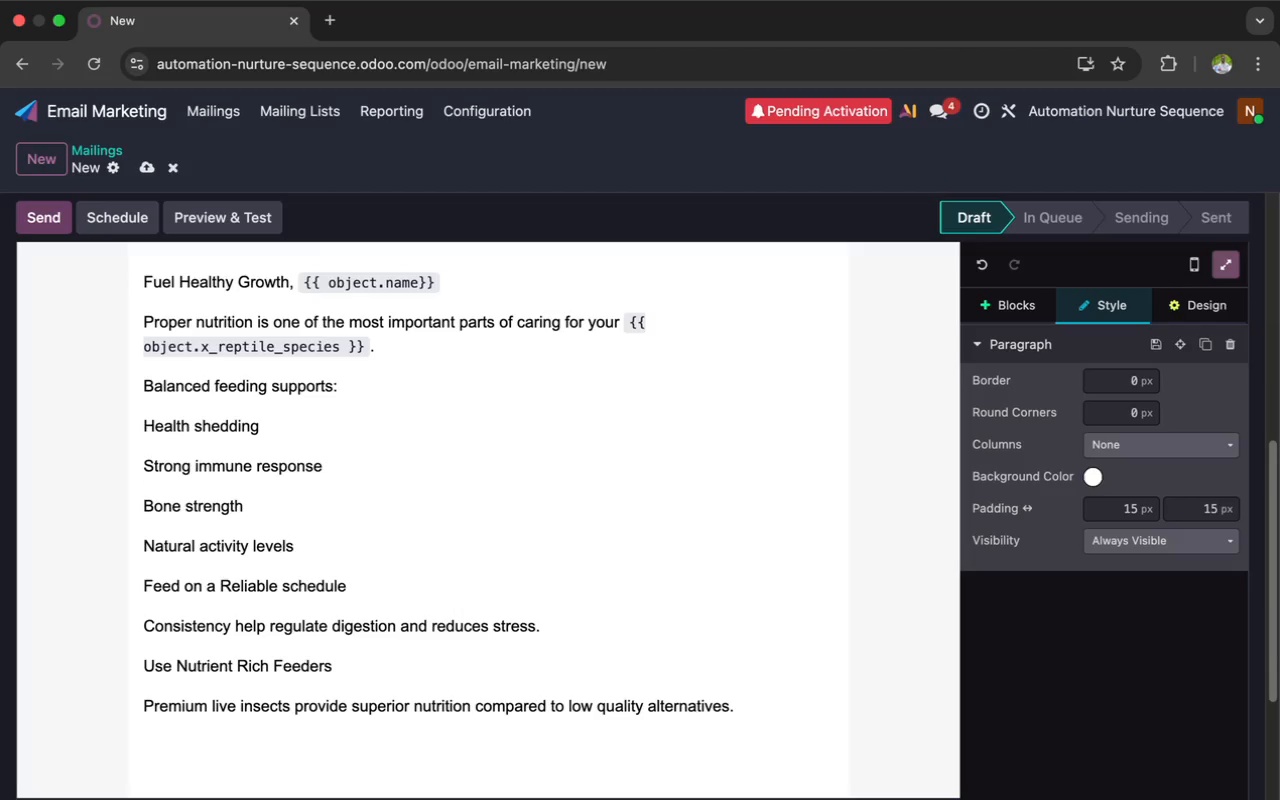 
key(Enter)
 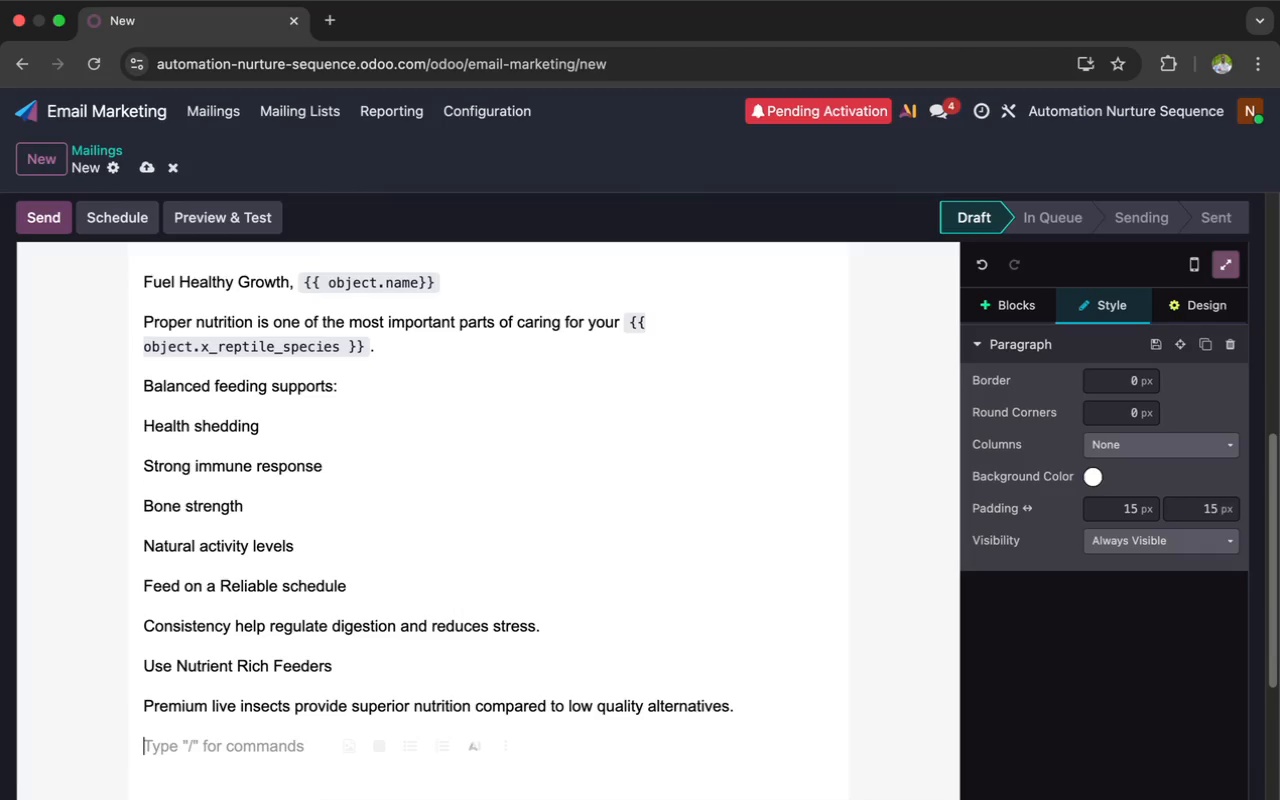 
wait(6.3)
 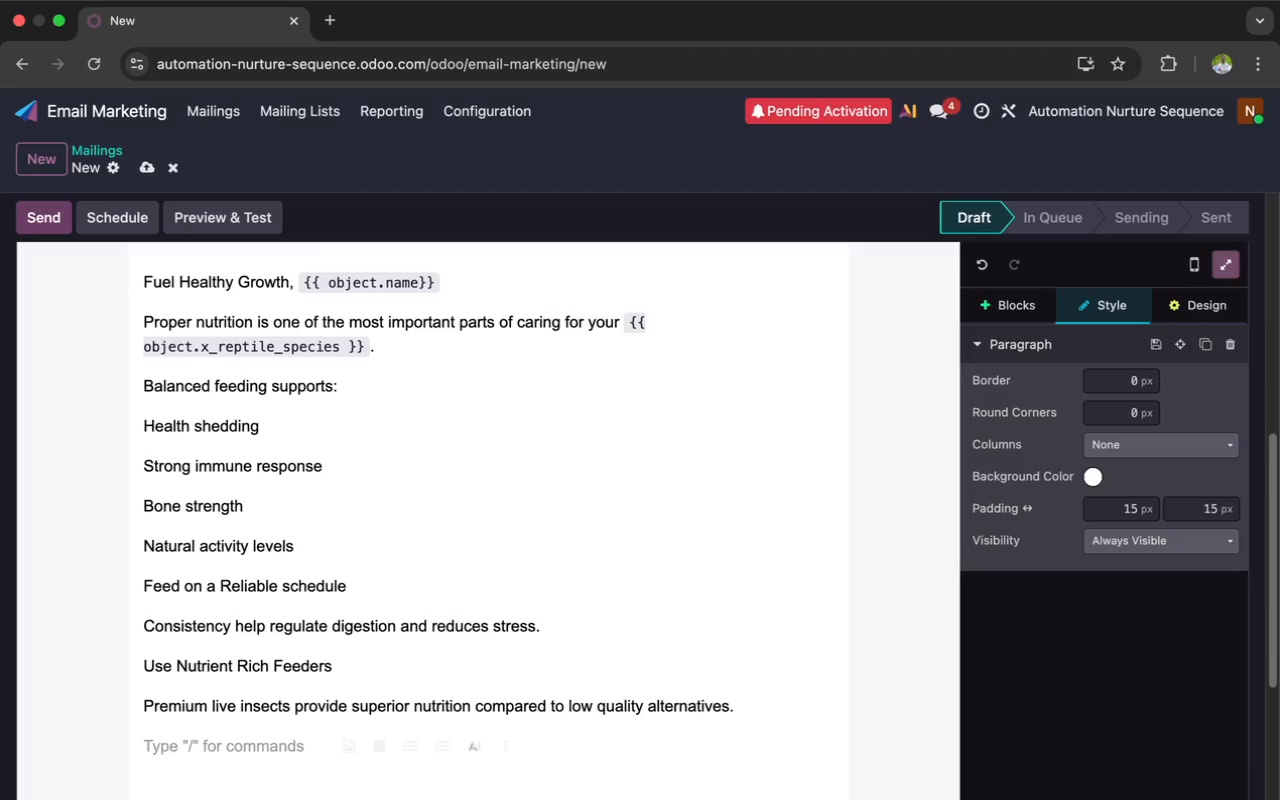 
type(Suu)
key(Backspace)
 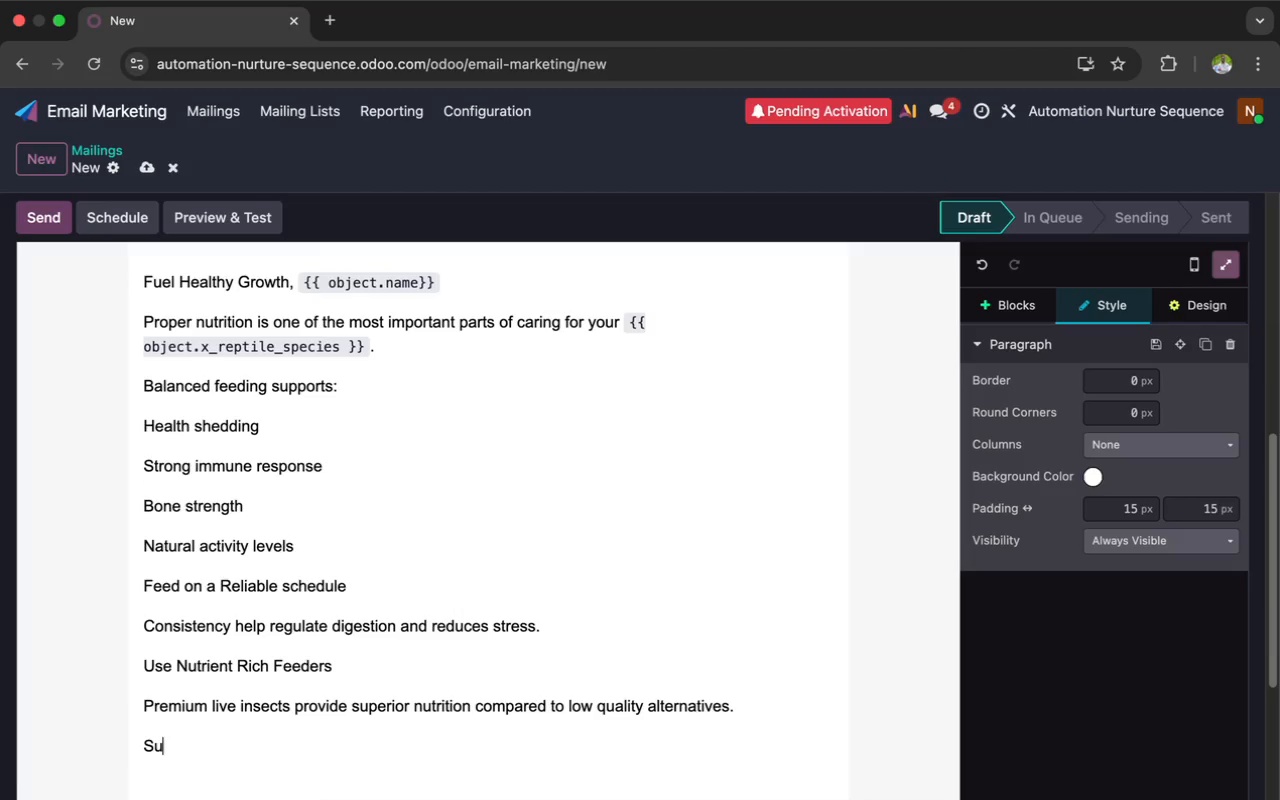 
type(pp)
 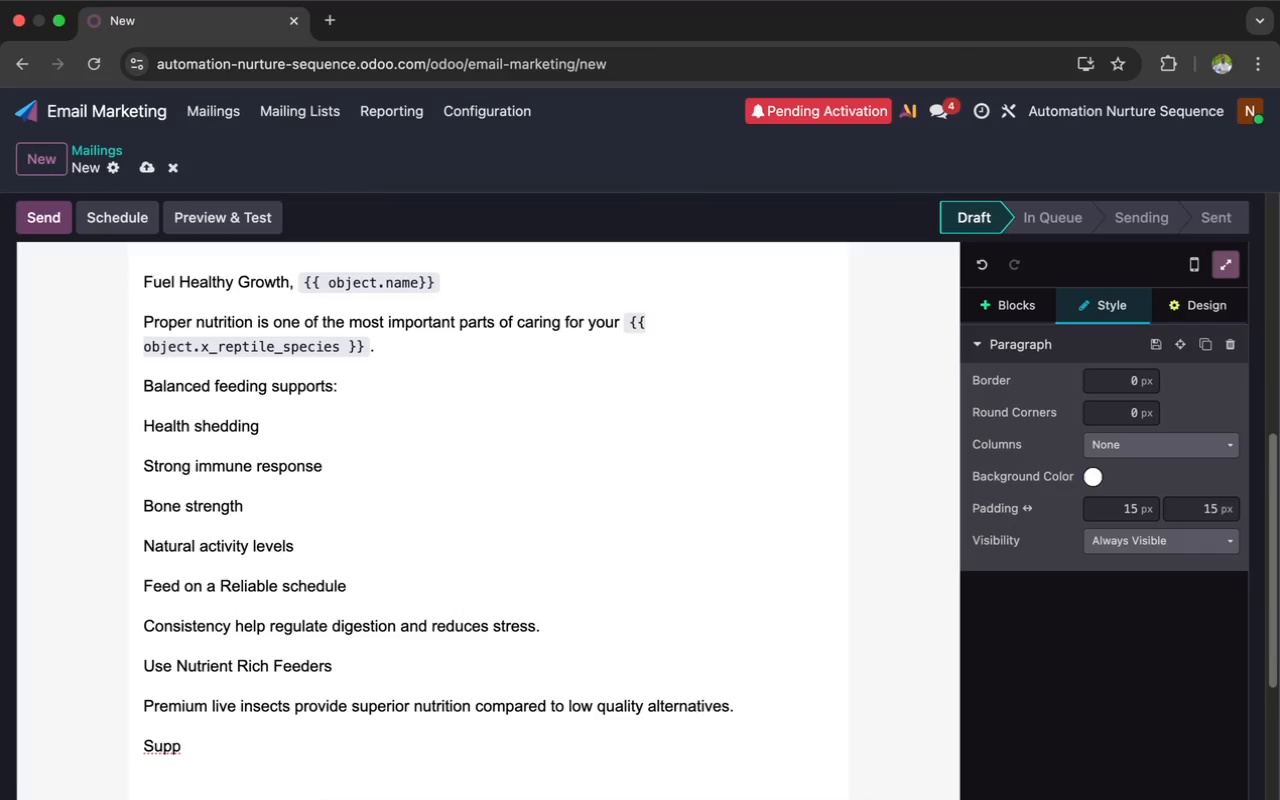 
wait(35.82)
 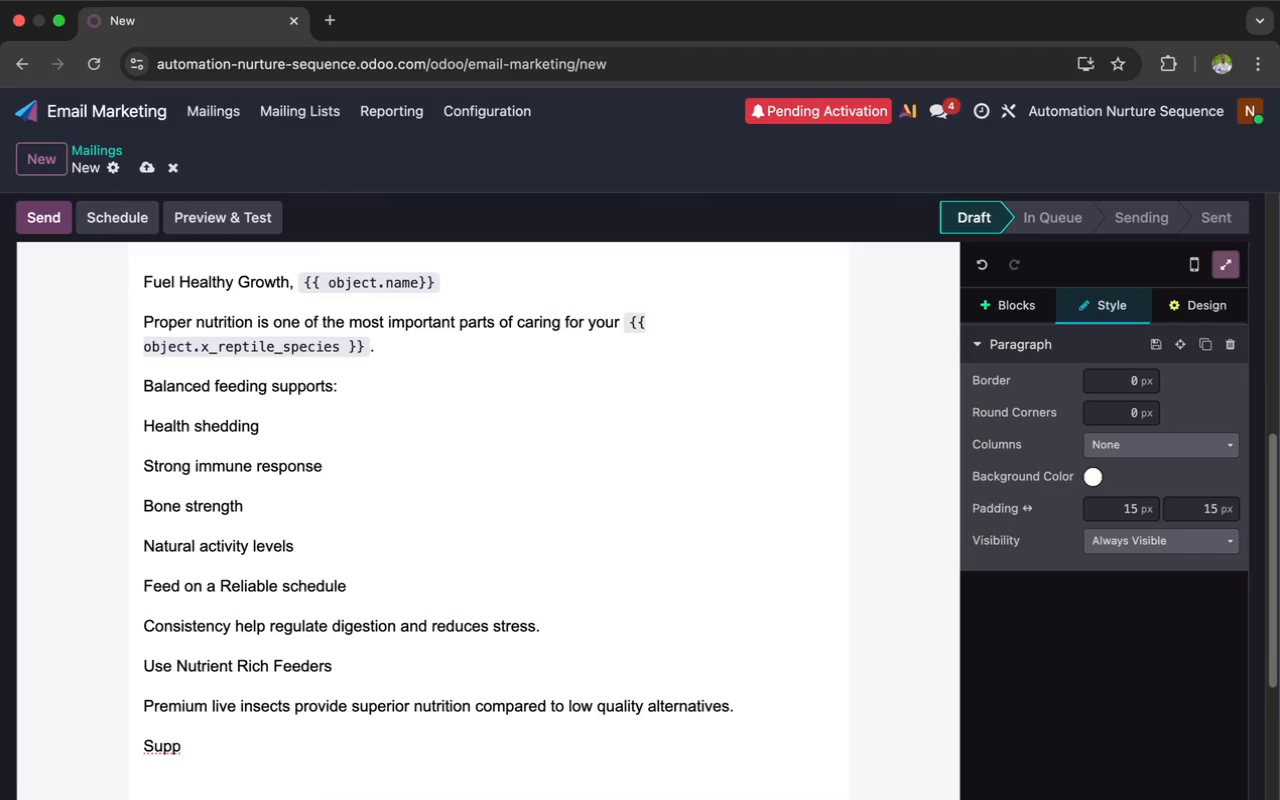 
type(lement pro)
 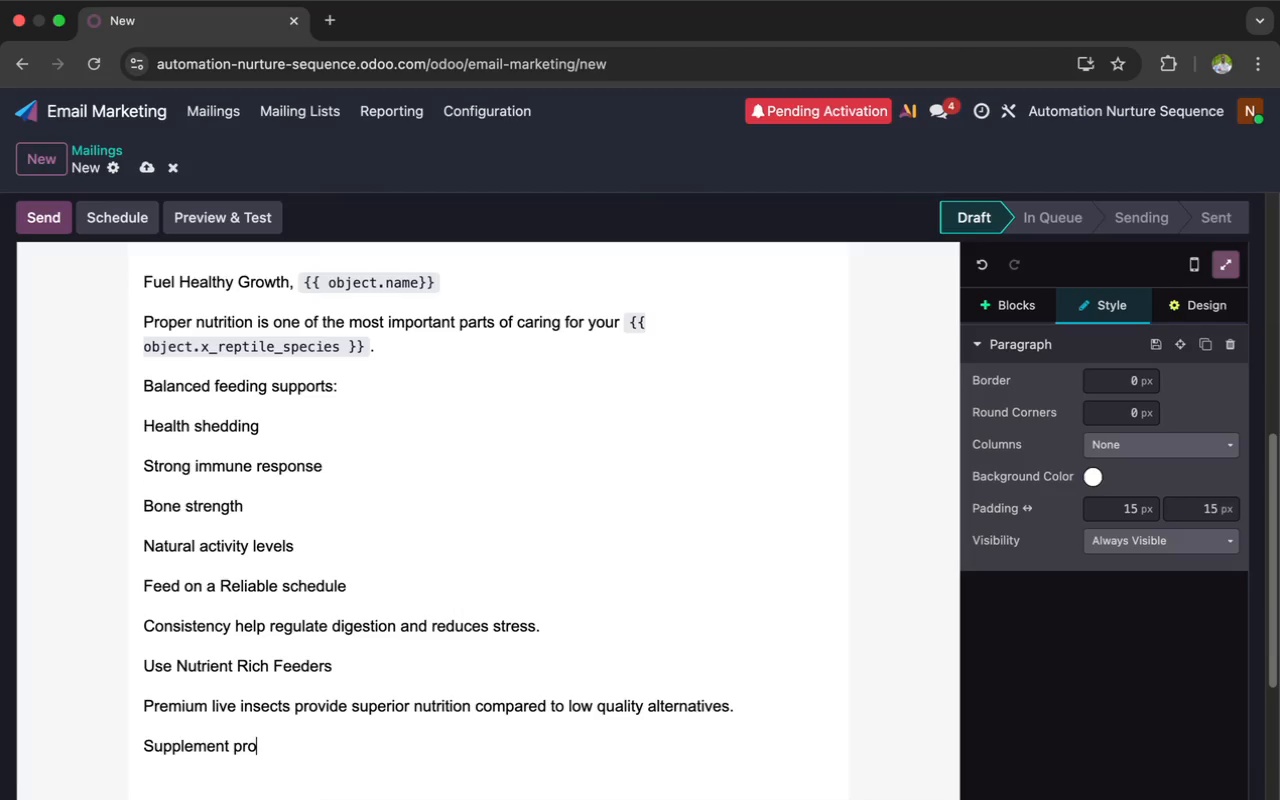 
wait(26.08)
 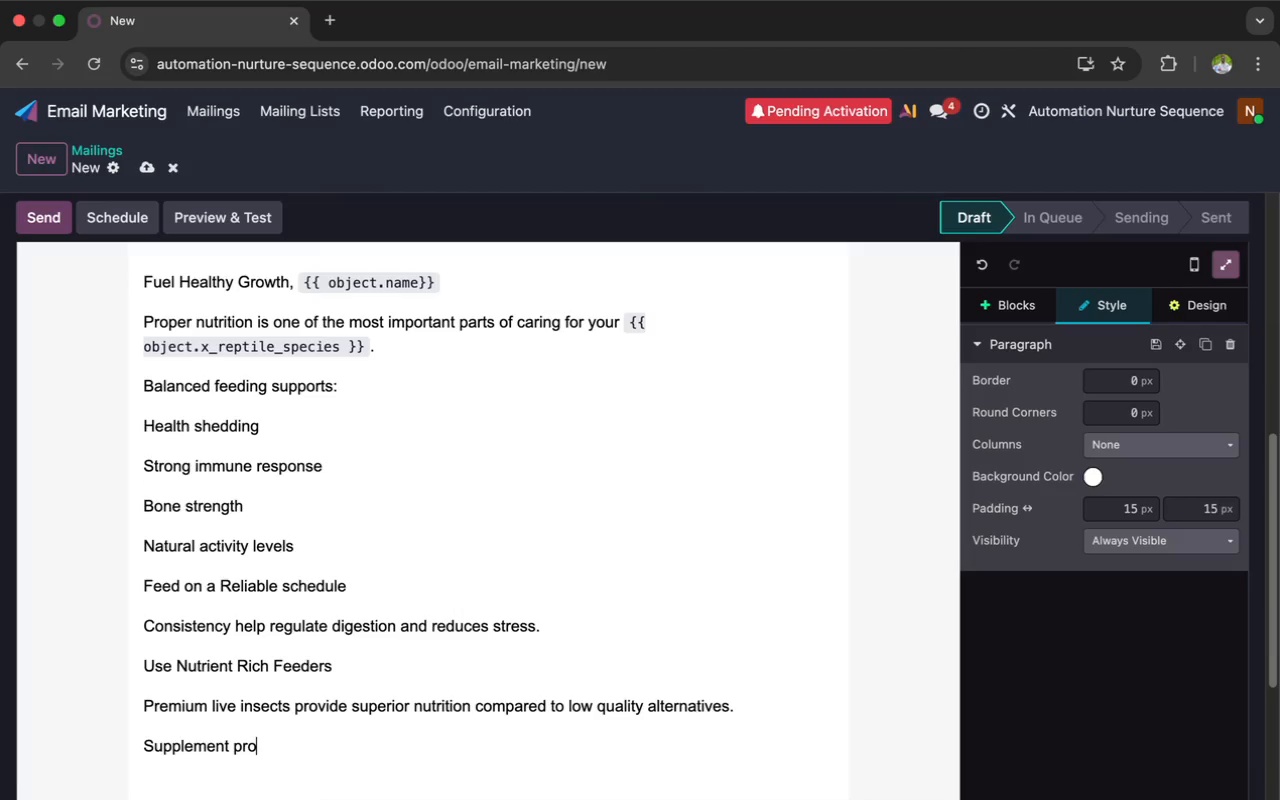 
key(P)
 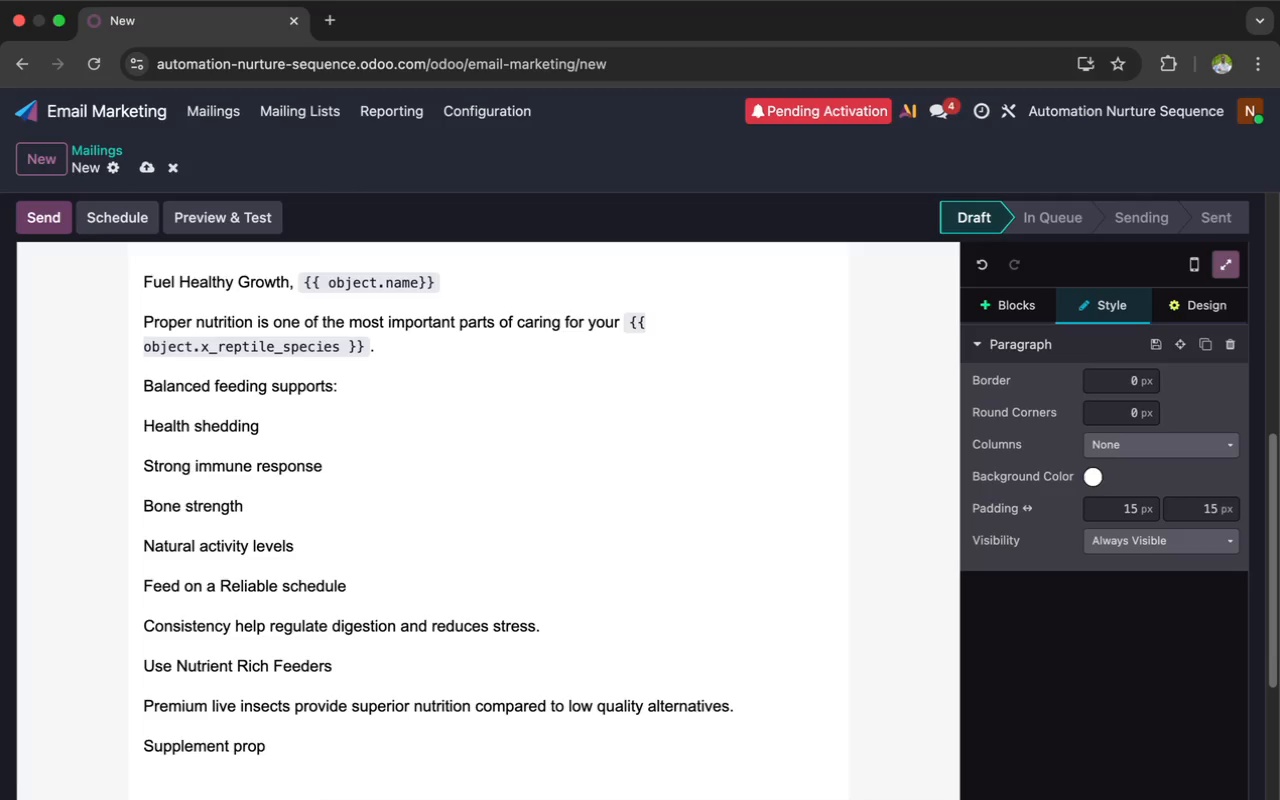 
type(erly)
 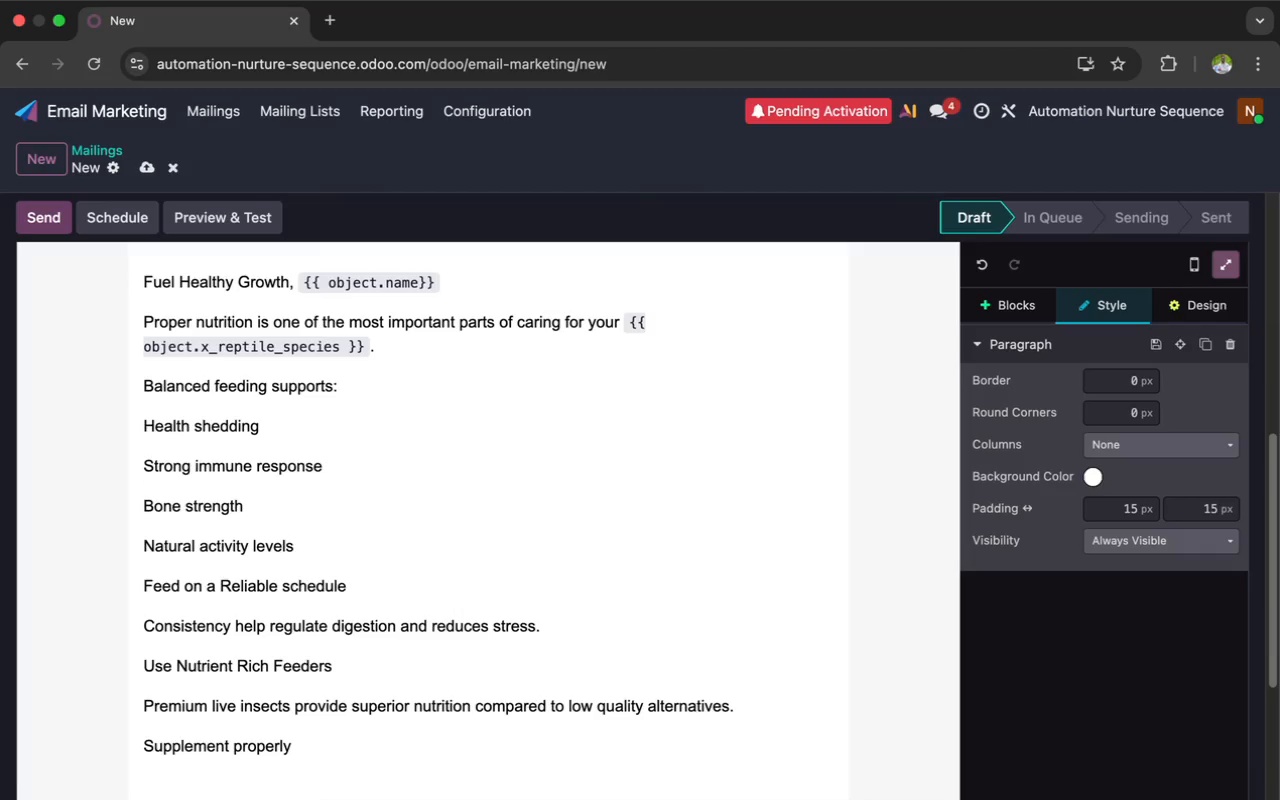 
key(ArrowLeft)
 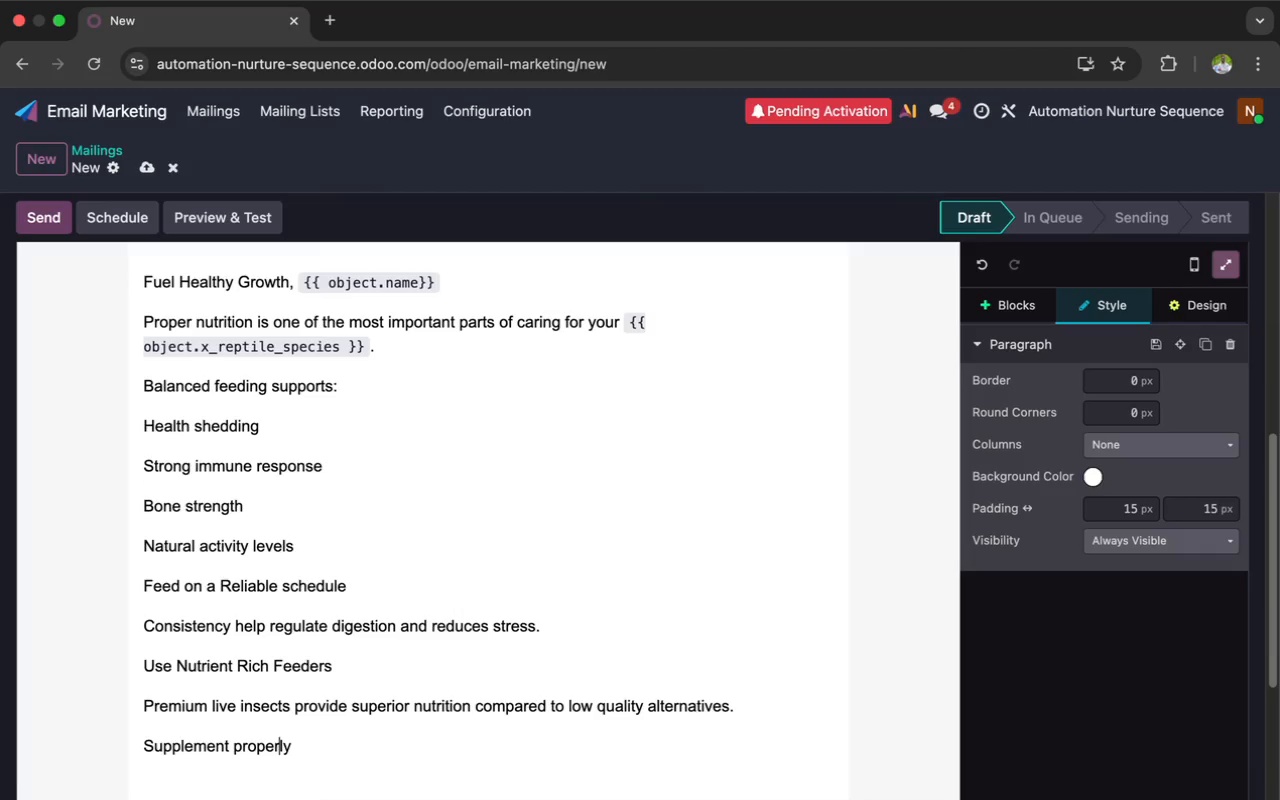 
key(ArrowLeft)
 